 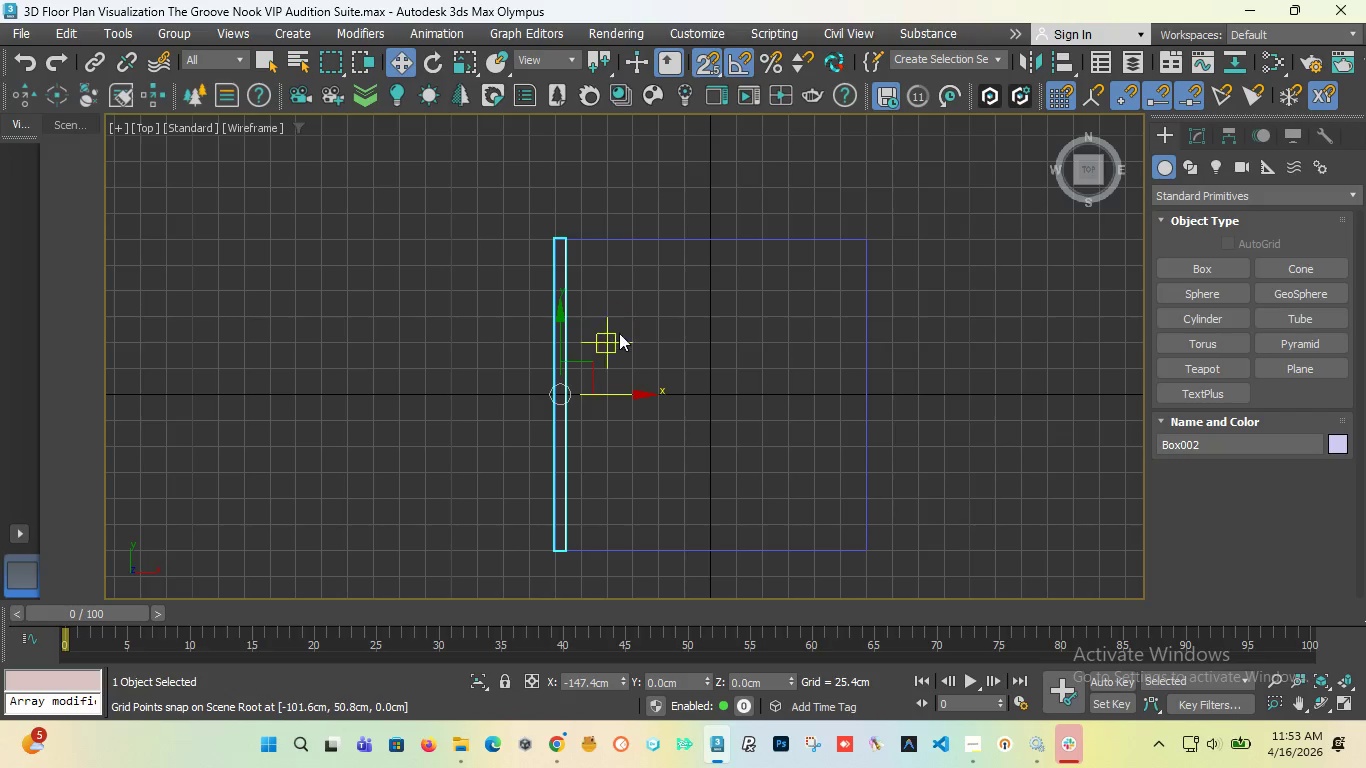 
left_click_drag(start_coordinate=[1087, 166], to_coordinate=[1103, 184])
 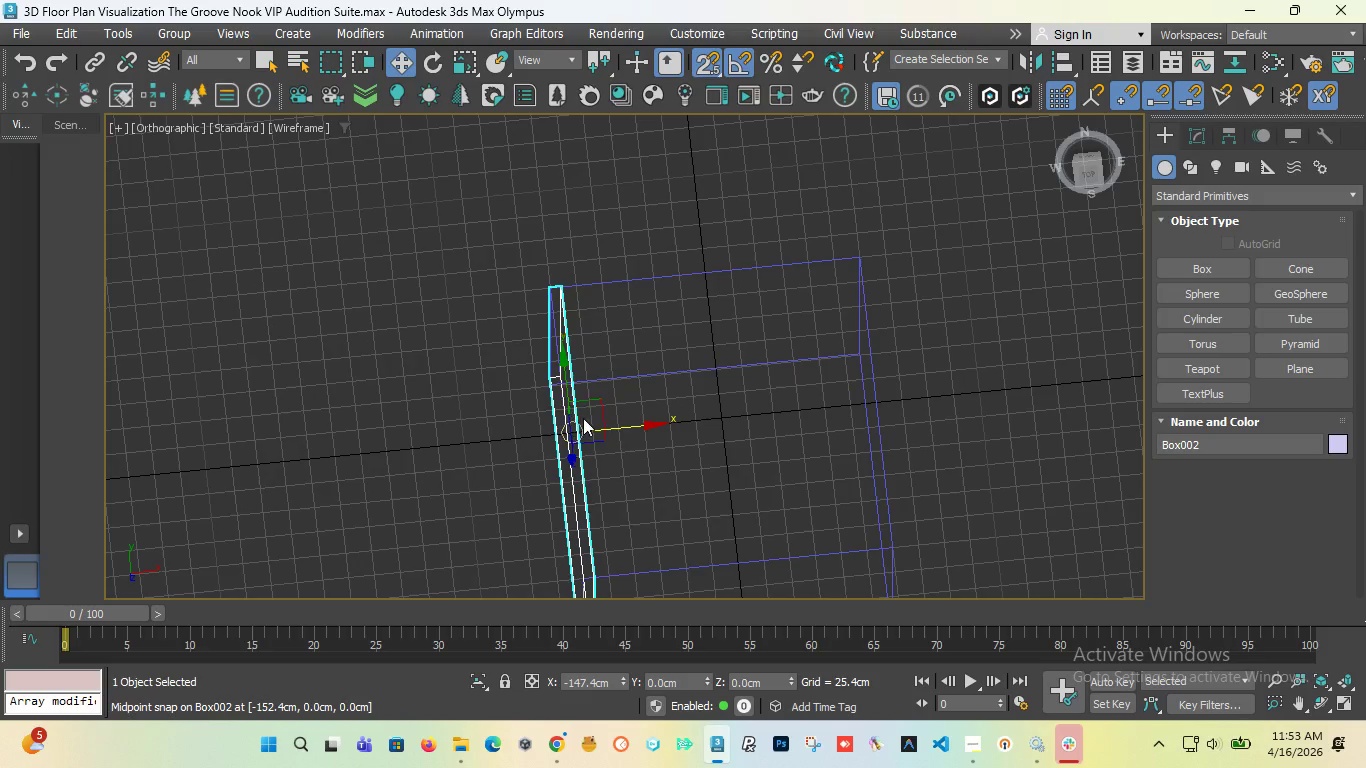 
key(T)
 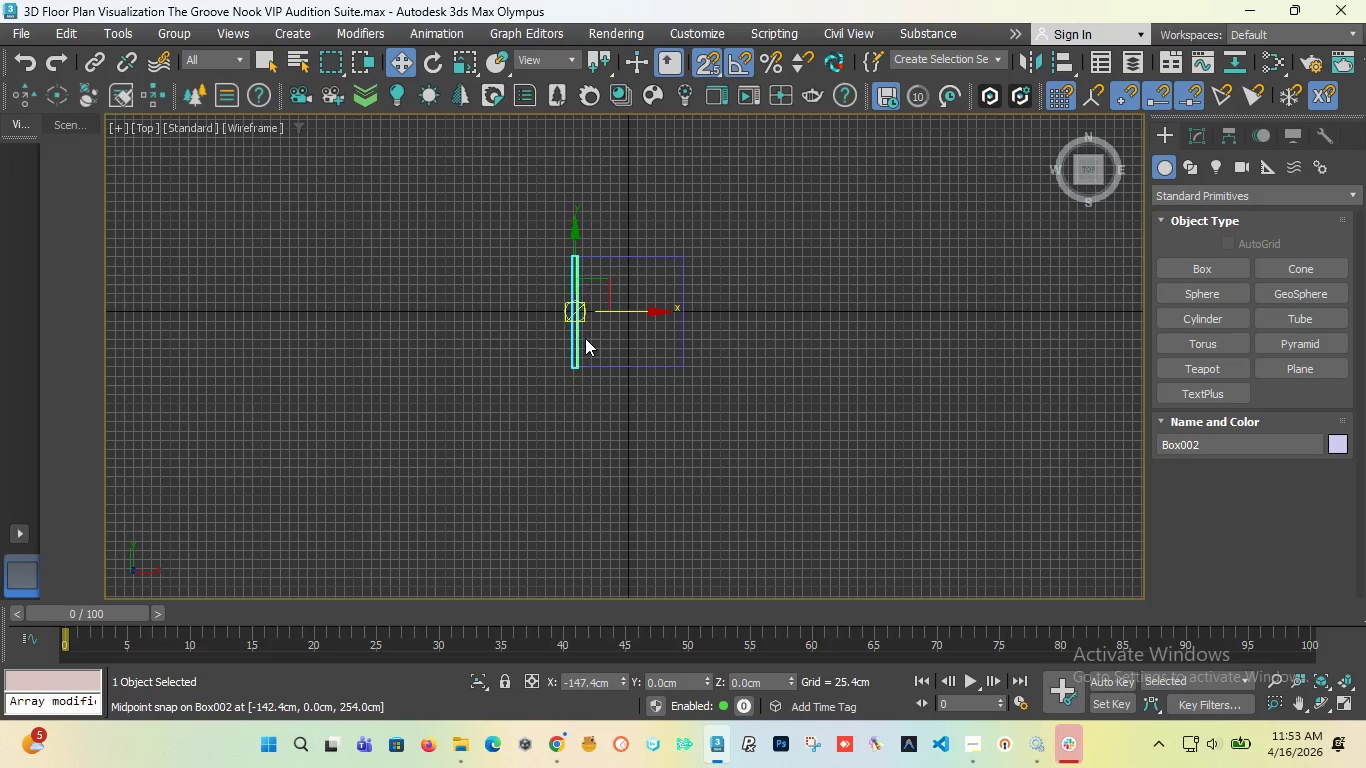 
scroll: coordinate [584, 338], scroll_direction: up, amount: 4.0
 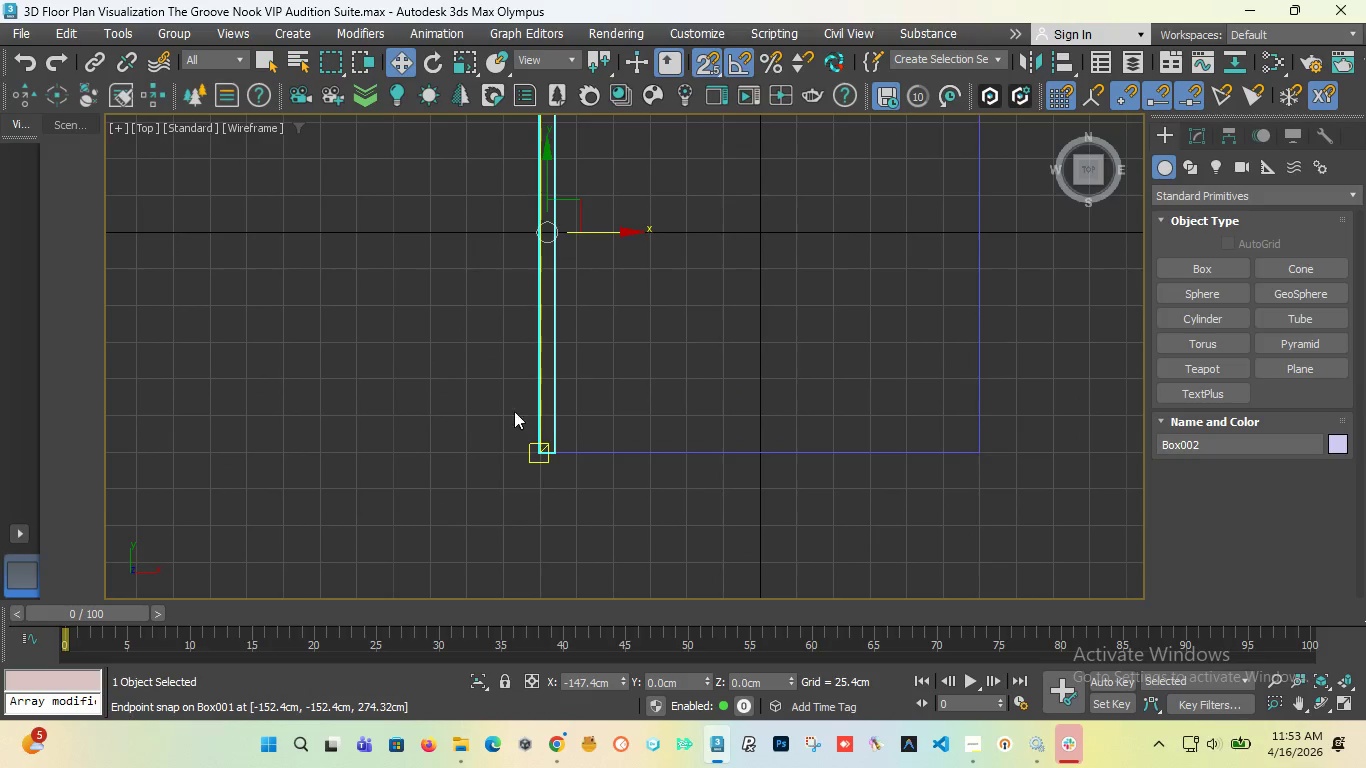 
scroll: coordinate [508, 428], scroll_direction: down, amount: 2.0
 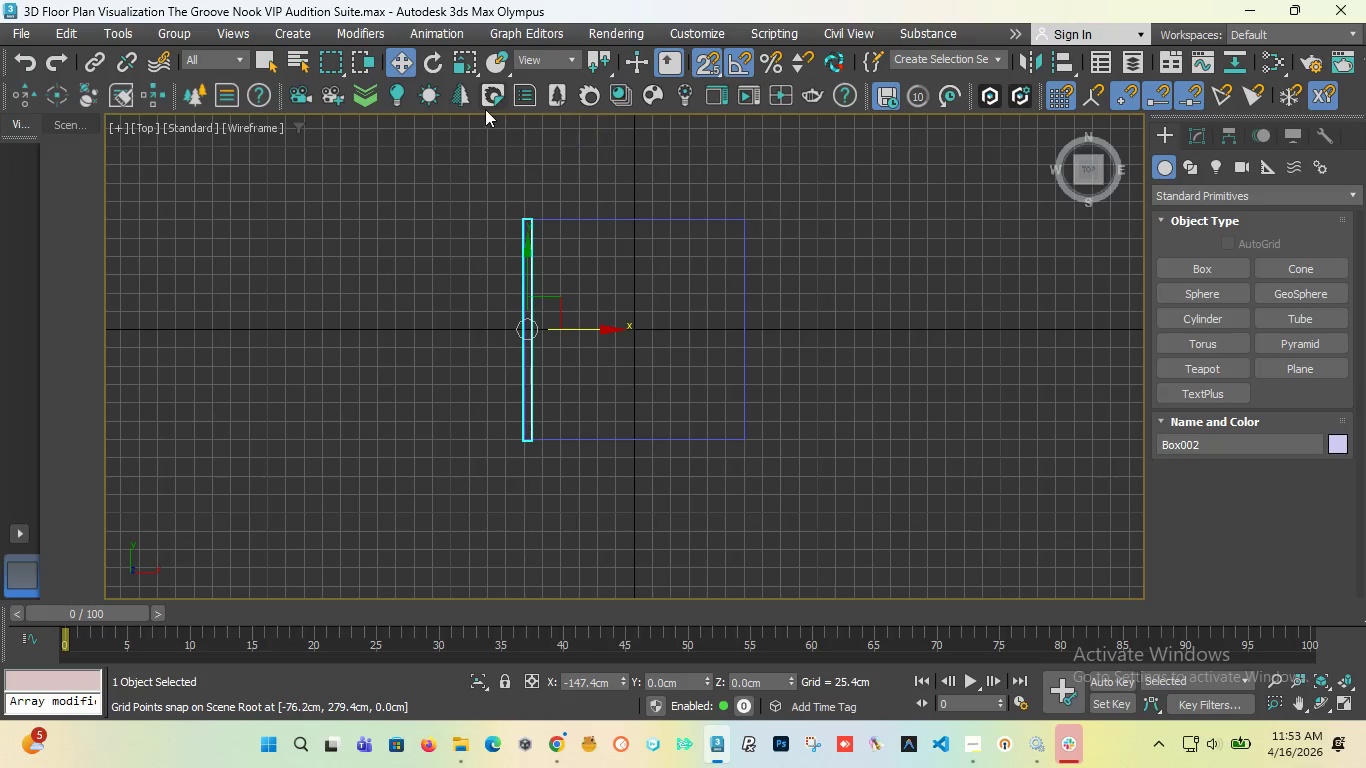 
wait(12.44)
 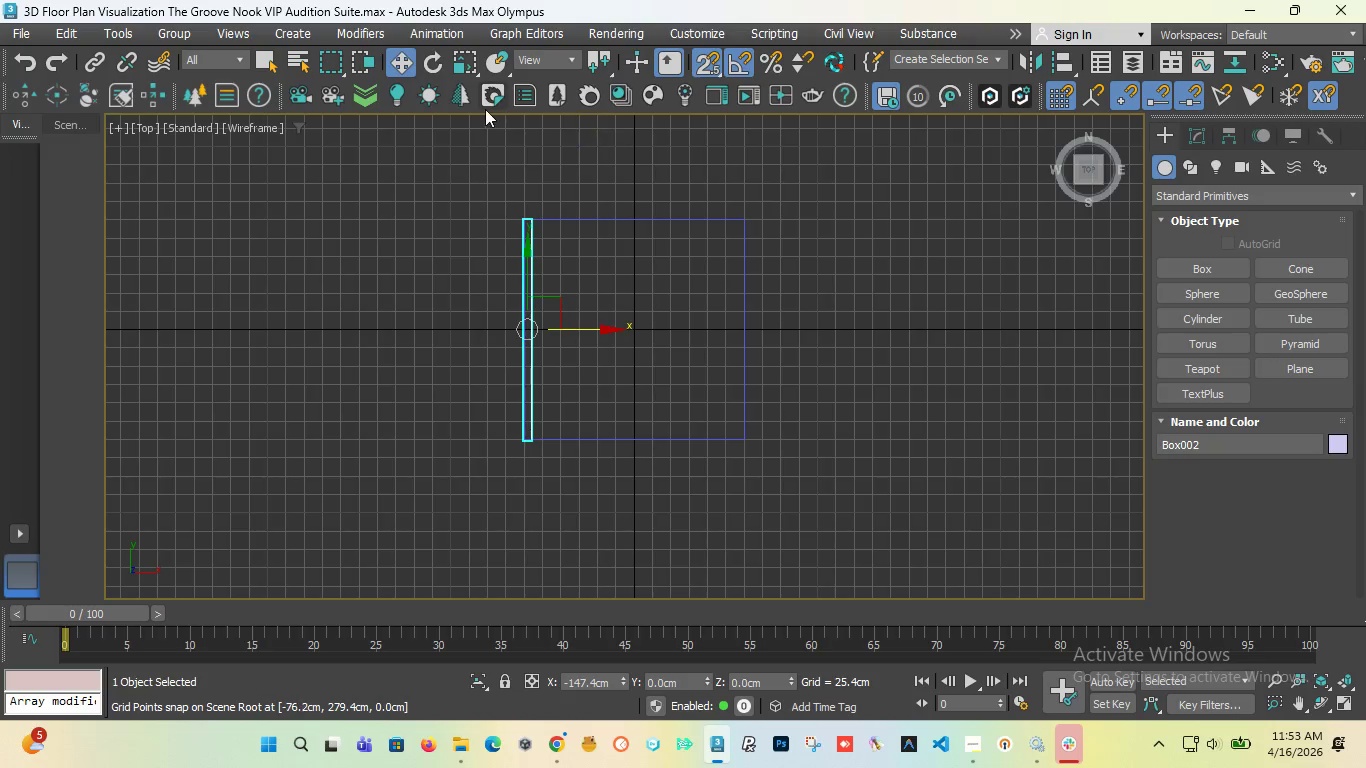 
left_click([1199, 130])
 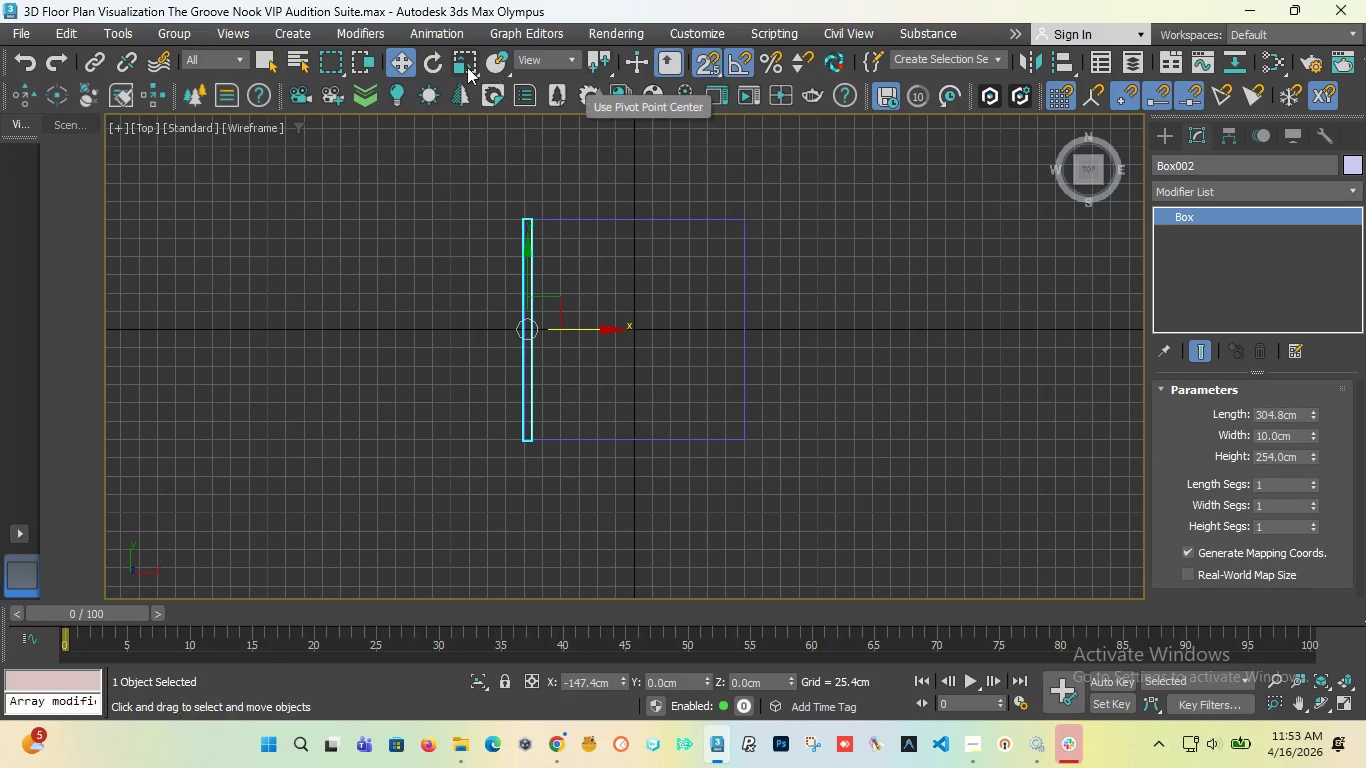 
left_click([436, 63])
 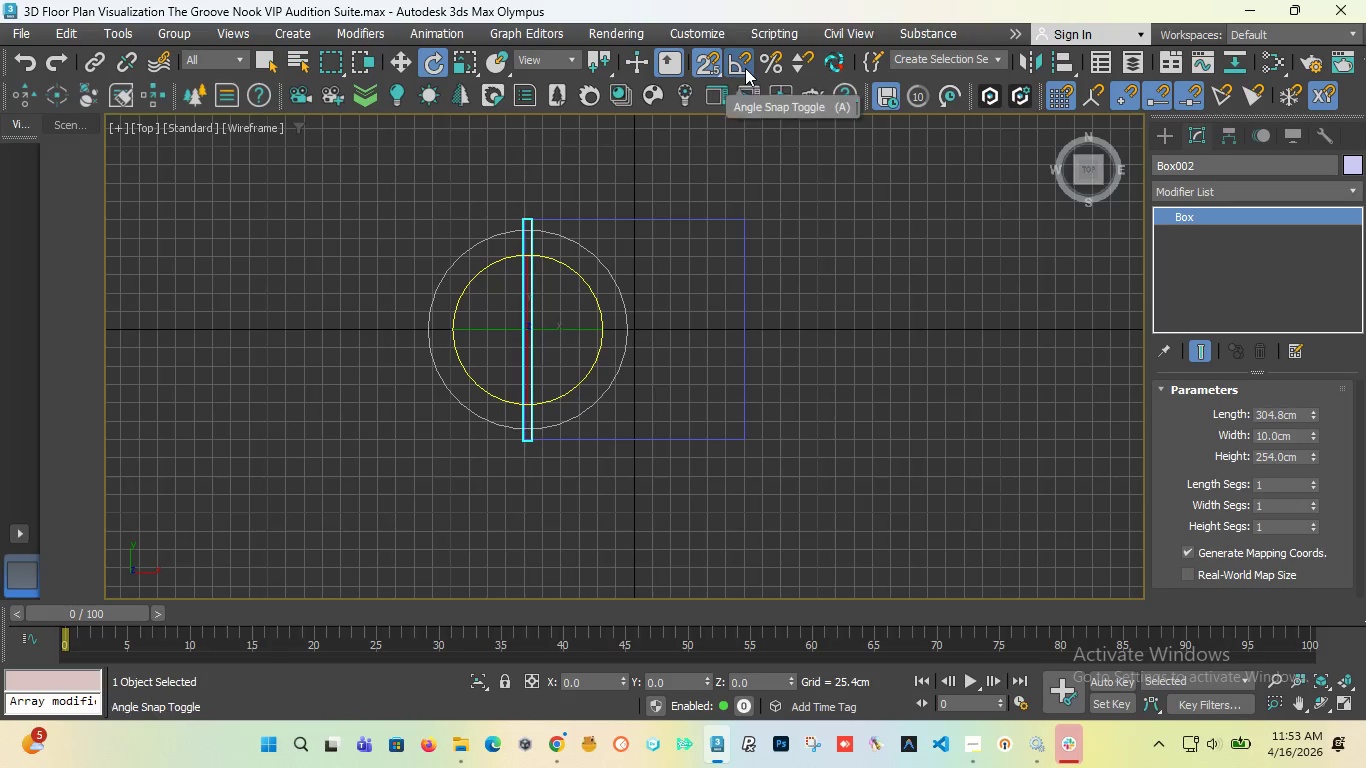 
right_click([745, 68])
 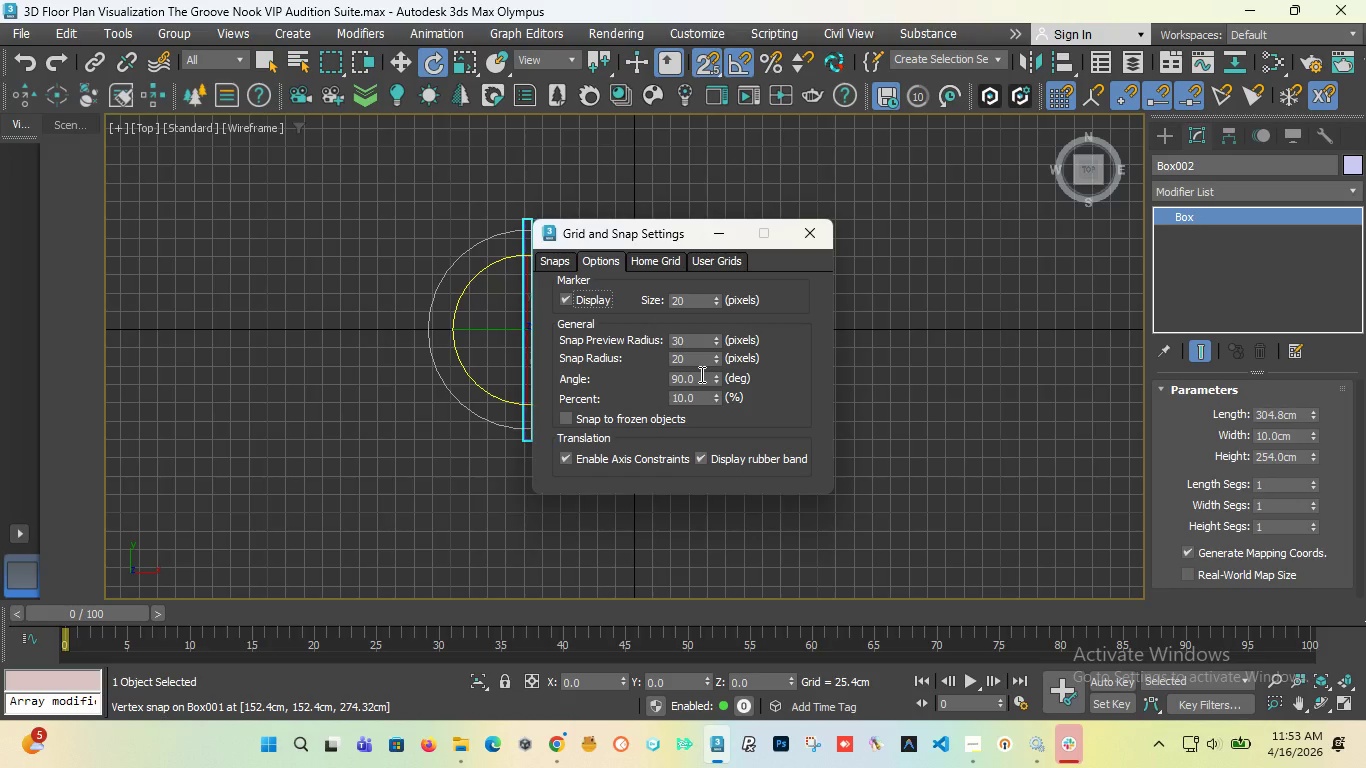 
left_click_drag(start_coordinate=[700, 374], to_coordinate=[544, 365])
 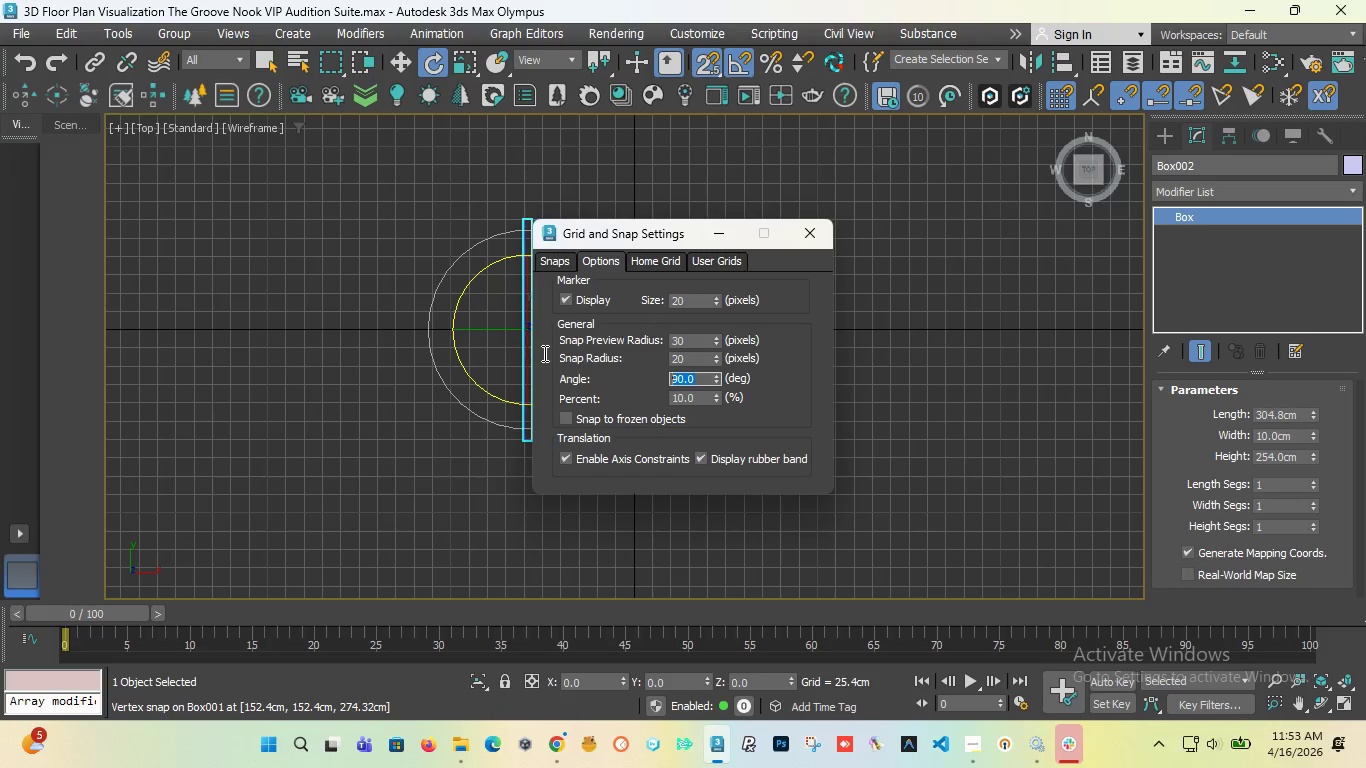 
type(90)
 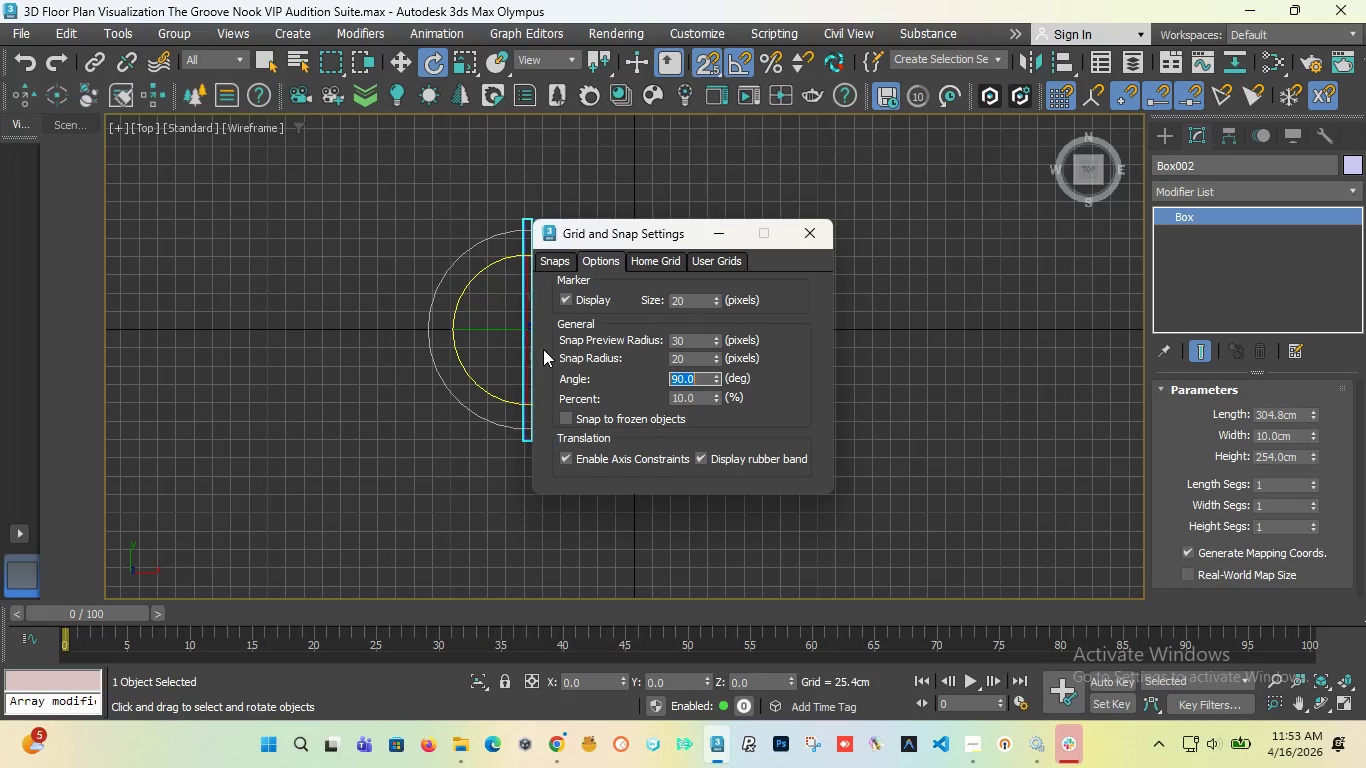 
key(Enter)
 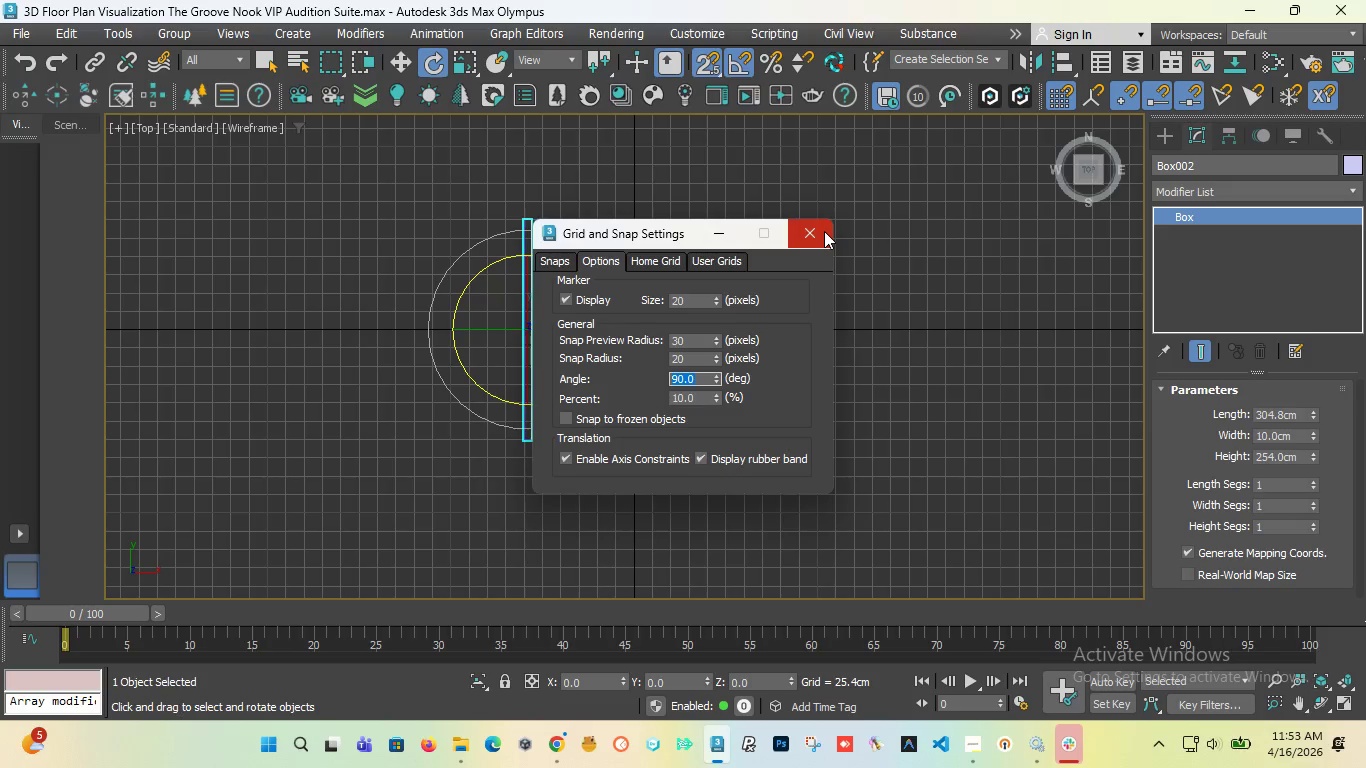 
left_click([824, 231])
 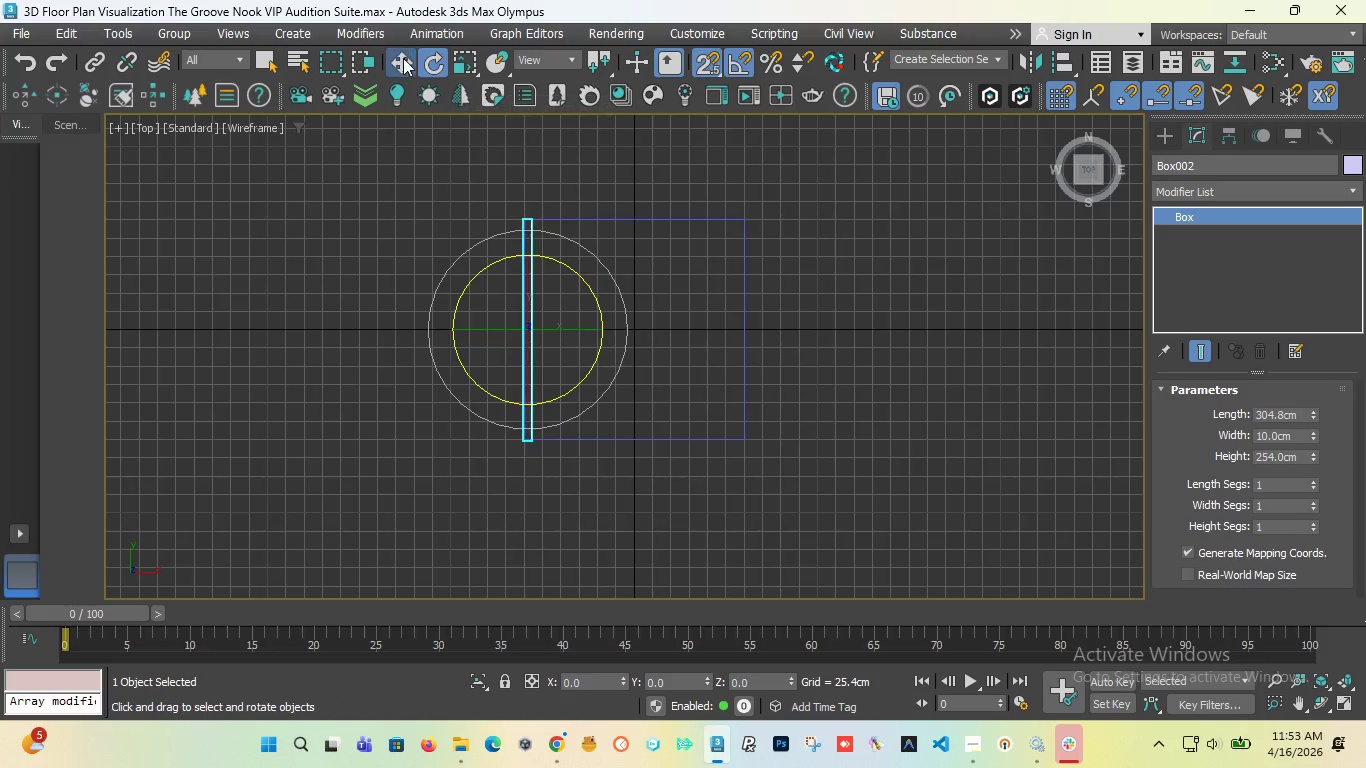 
wait(5.88)
 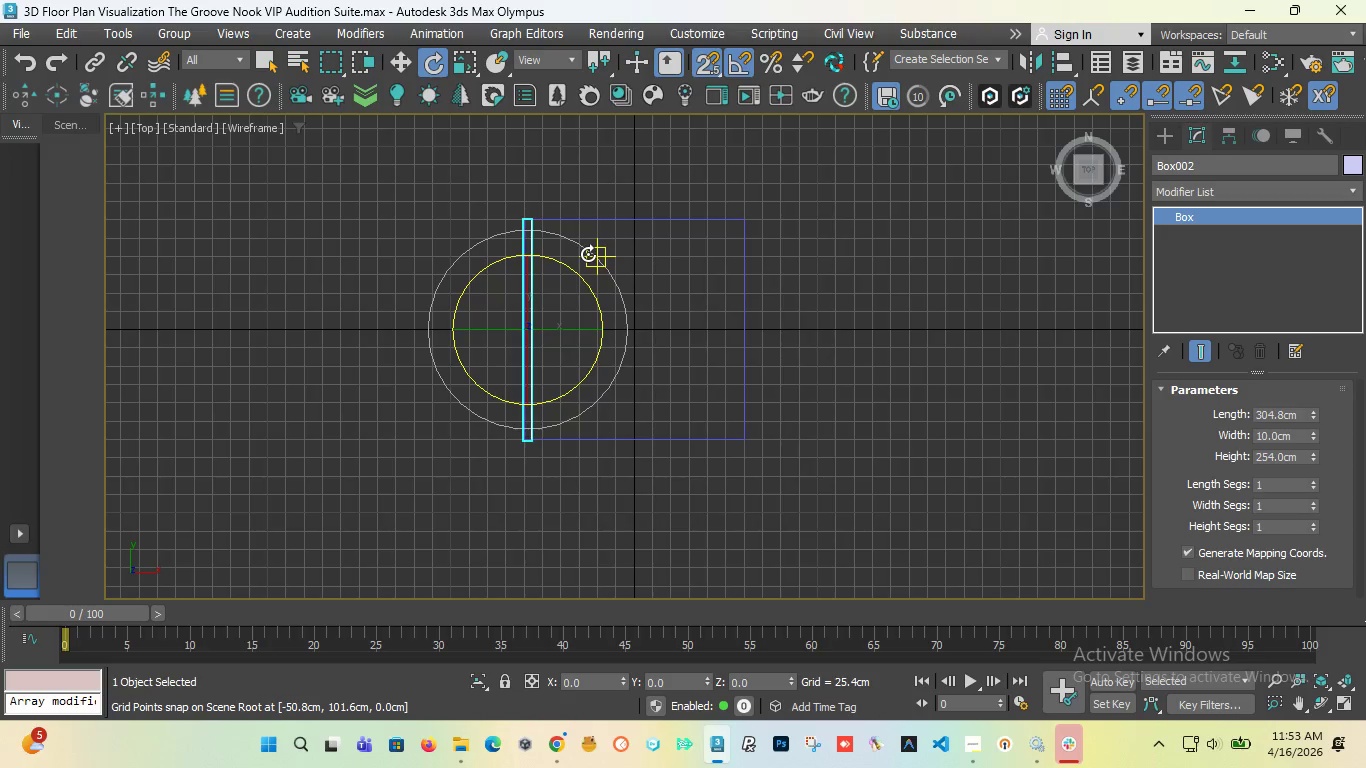 
hold_key(key=ShiftLeft, duration=1.78)
left_click_drag(start_coordinate=[595, 332], to_coordinate=[729, 332])
 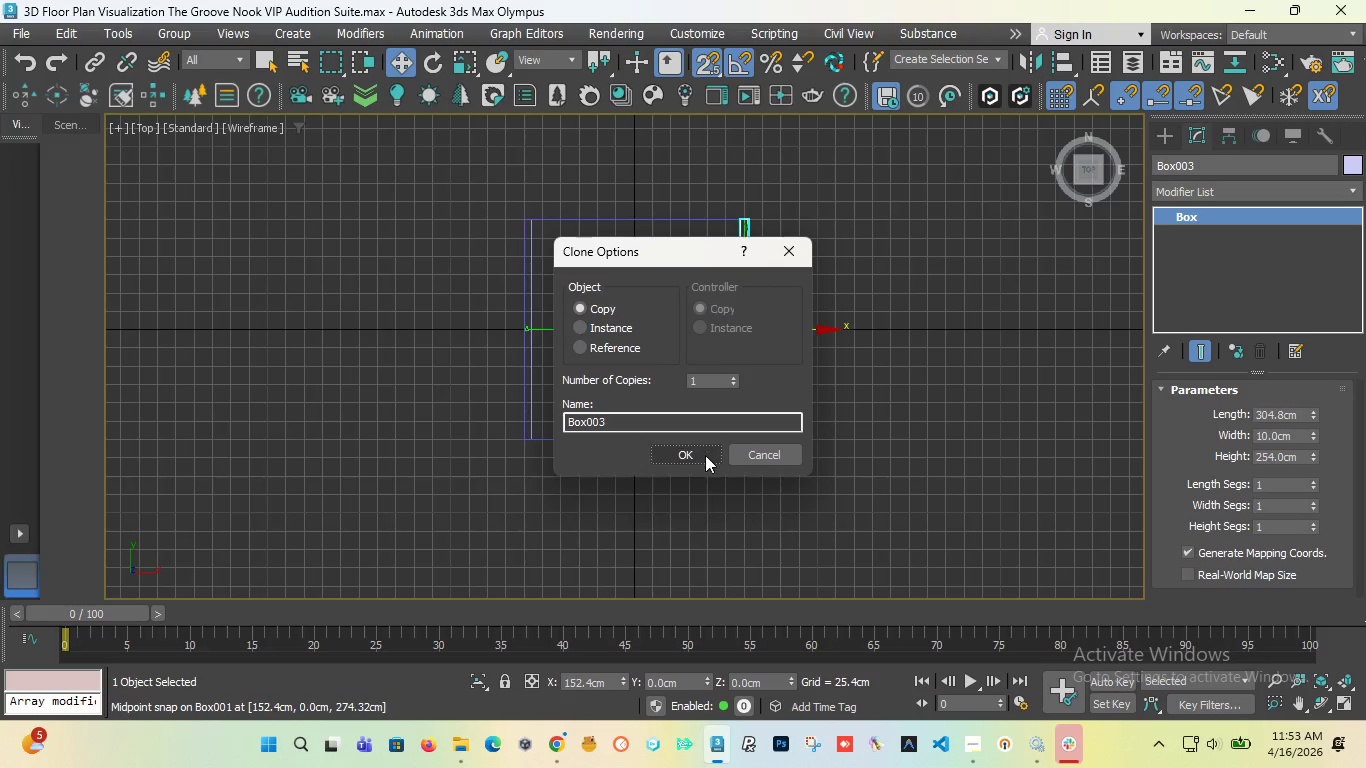 
left_click([705, 455])
 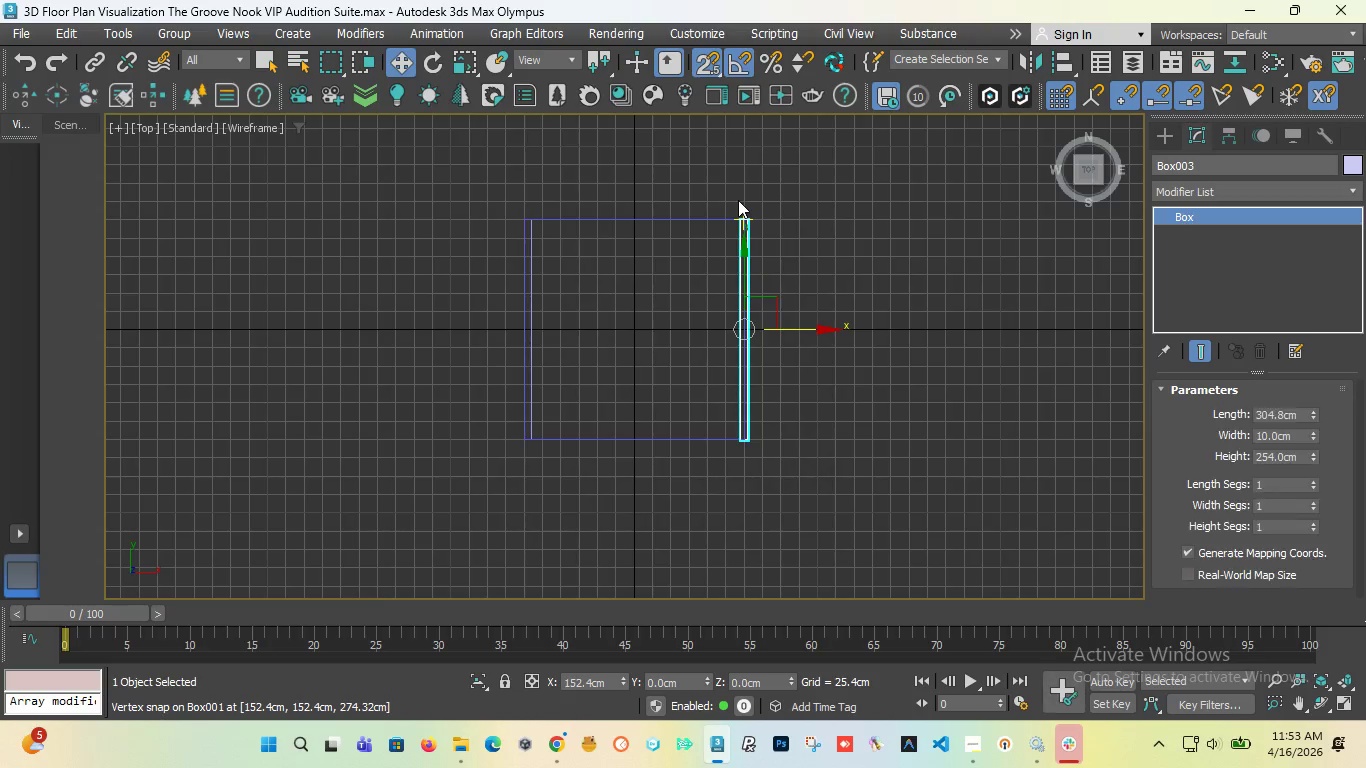 
scroll: coordinate [743, 256], scroll_direction: up, amount: 7.0
 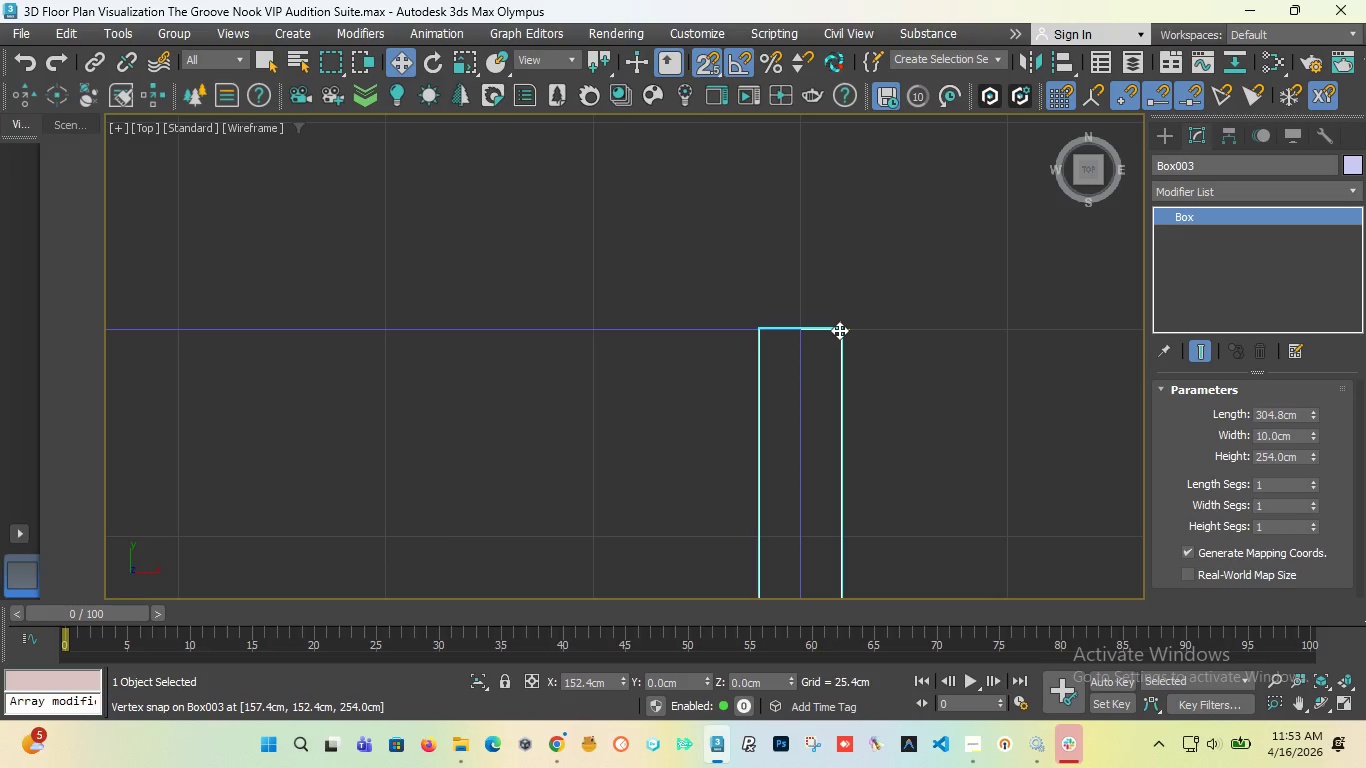 
left_click_drag(start_coordinate=[839, 330], to_coordinate=[804, 331])
 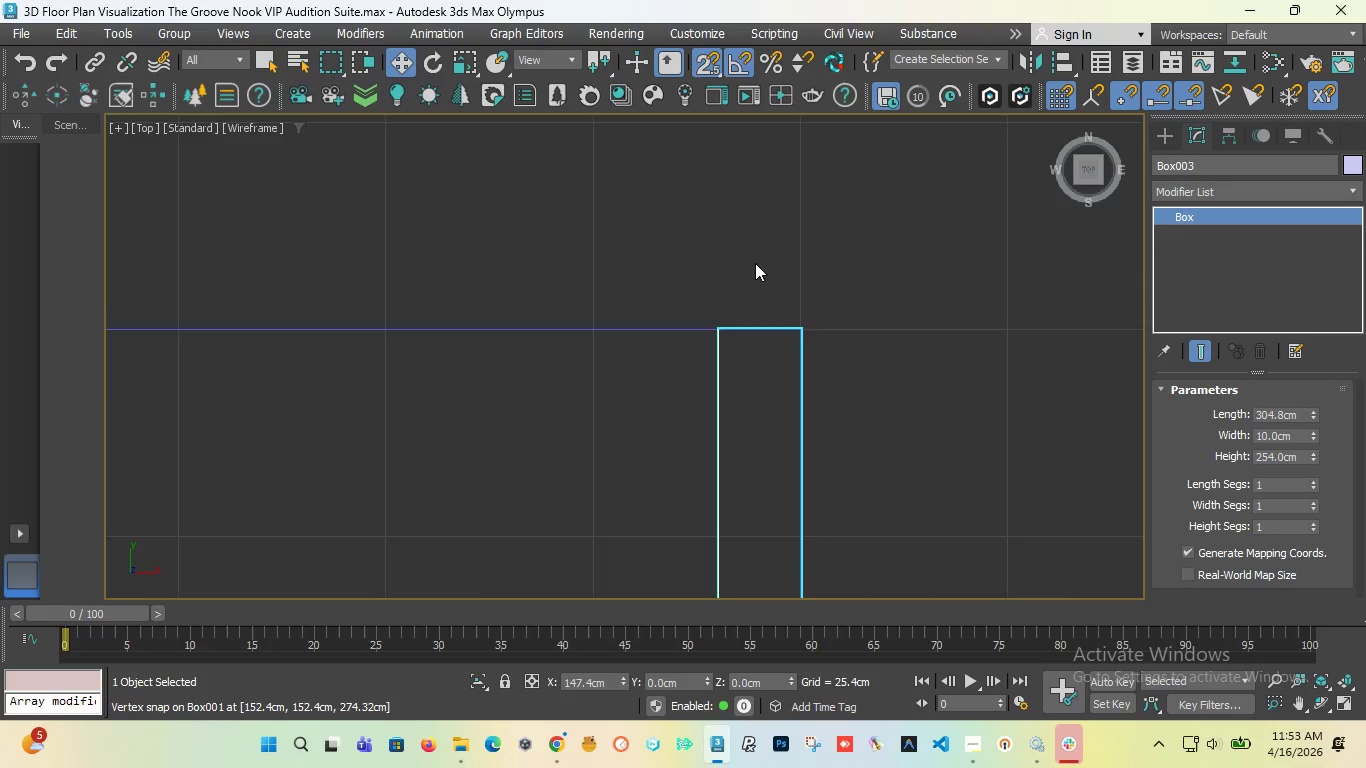 
scroll: coordinate [485, 323], scroll_direction: down, amount: 7.0
 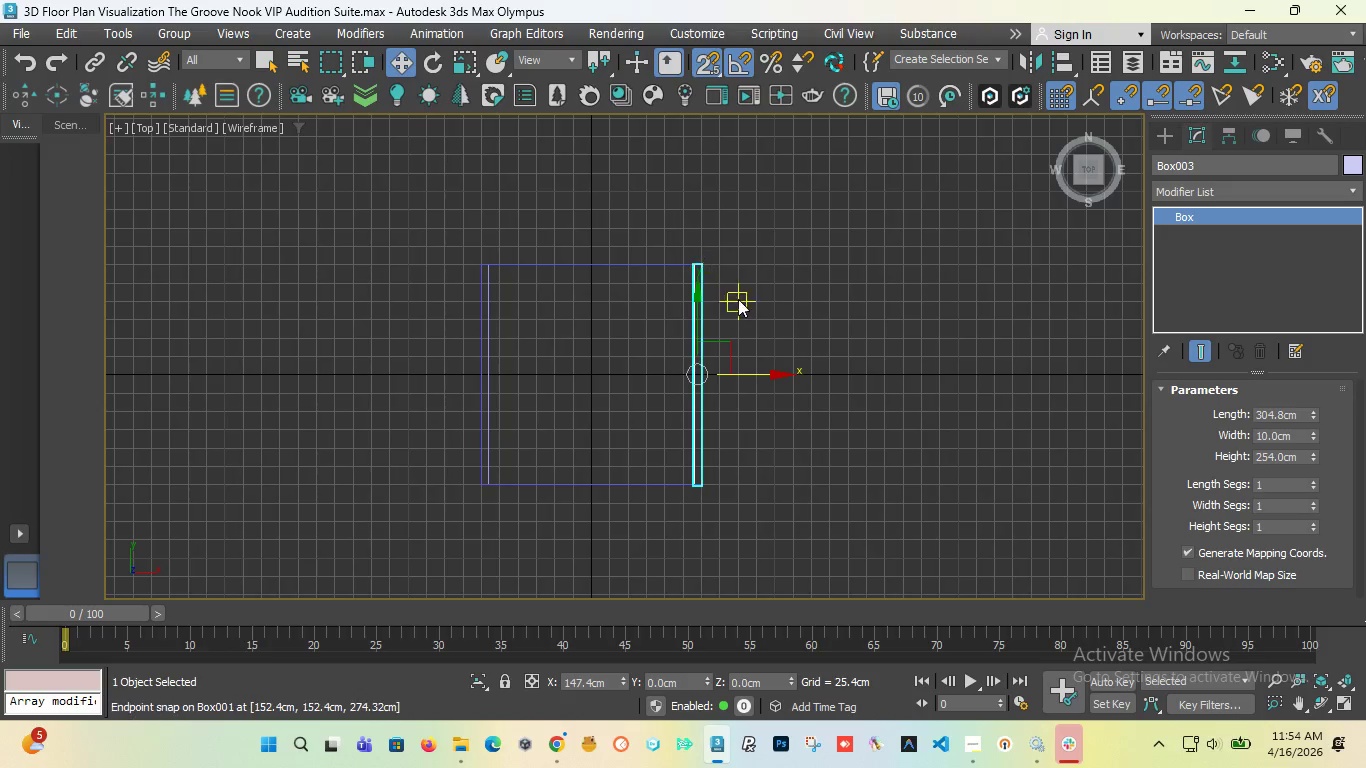 
hold_key(key=ControlLeft, duration=0.98)
left_click([489, 329])
 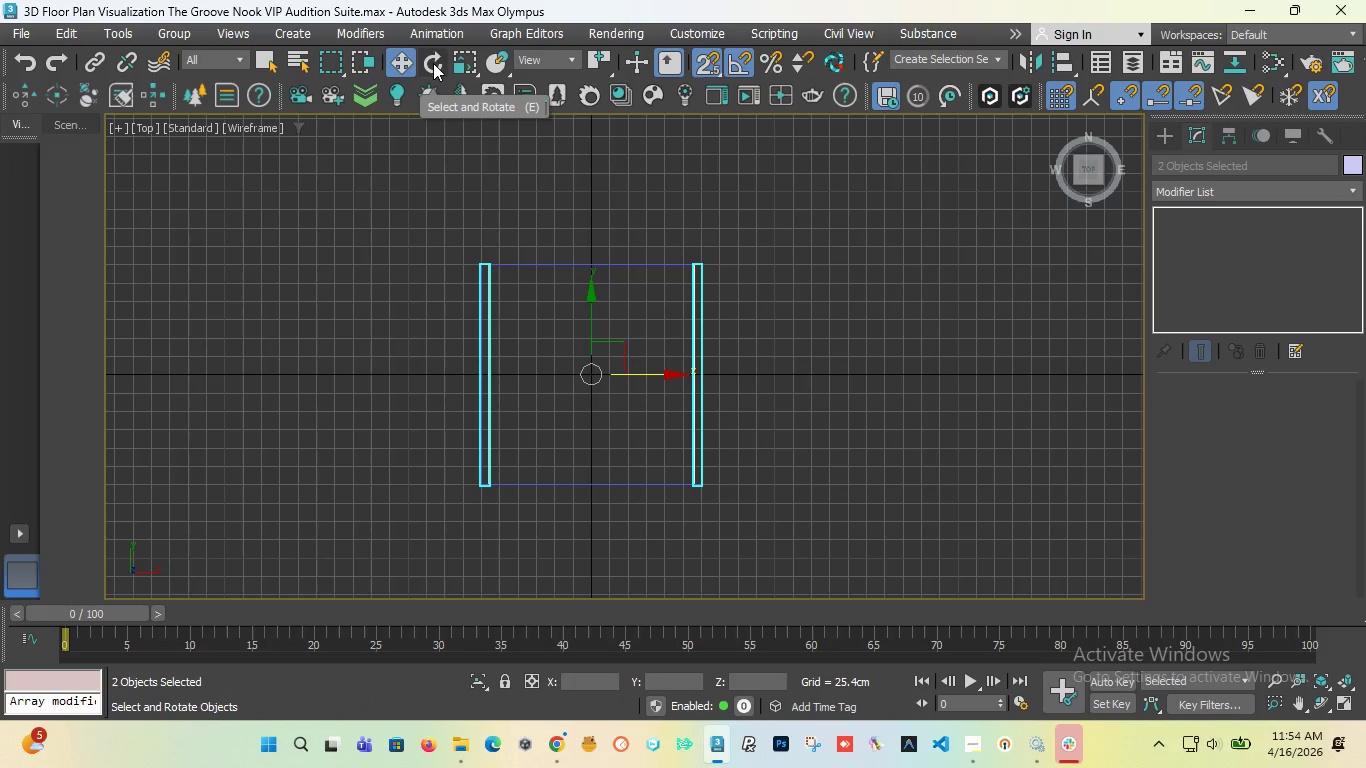 
left_click([433, 64])
 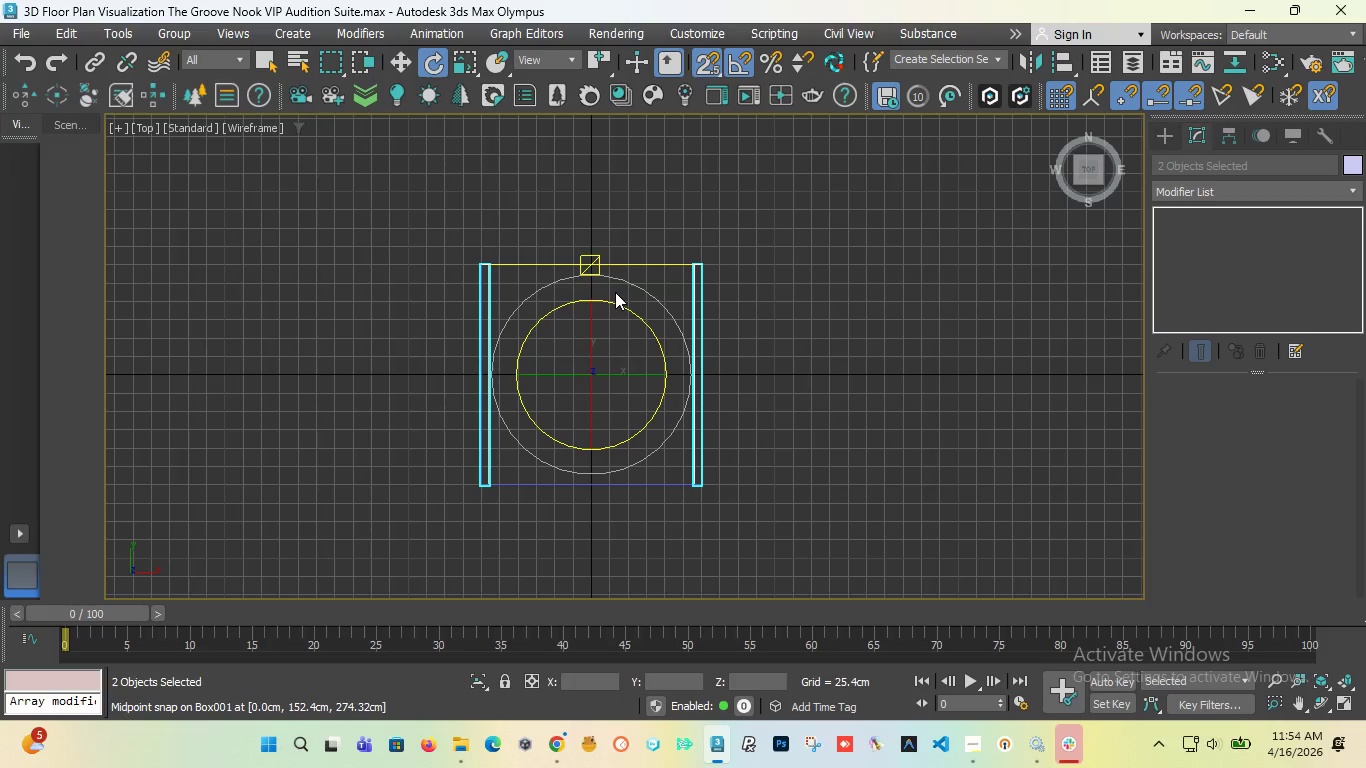 
hold_key(key=ShiftLeft, duration=1.98)
left_click_drag(start_coordinate=[629, 289], to_coordinate=[622, 288])
 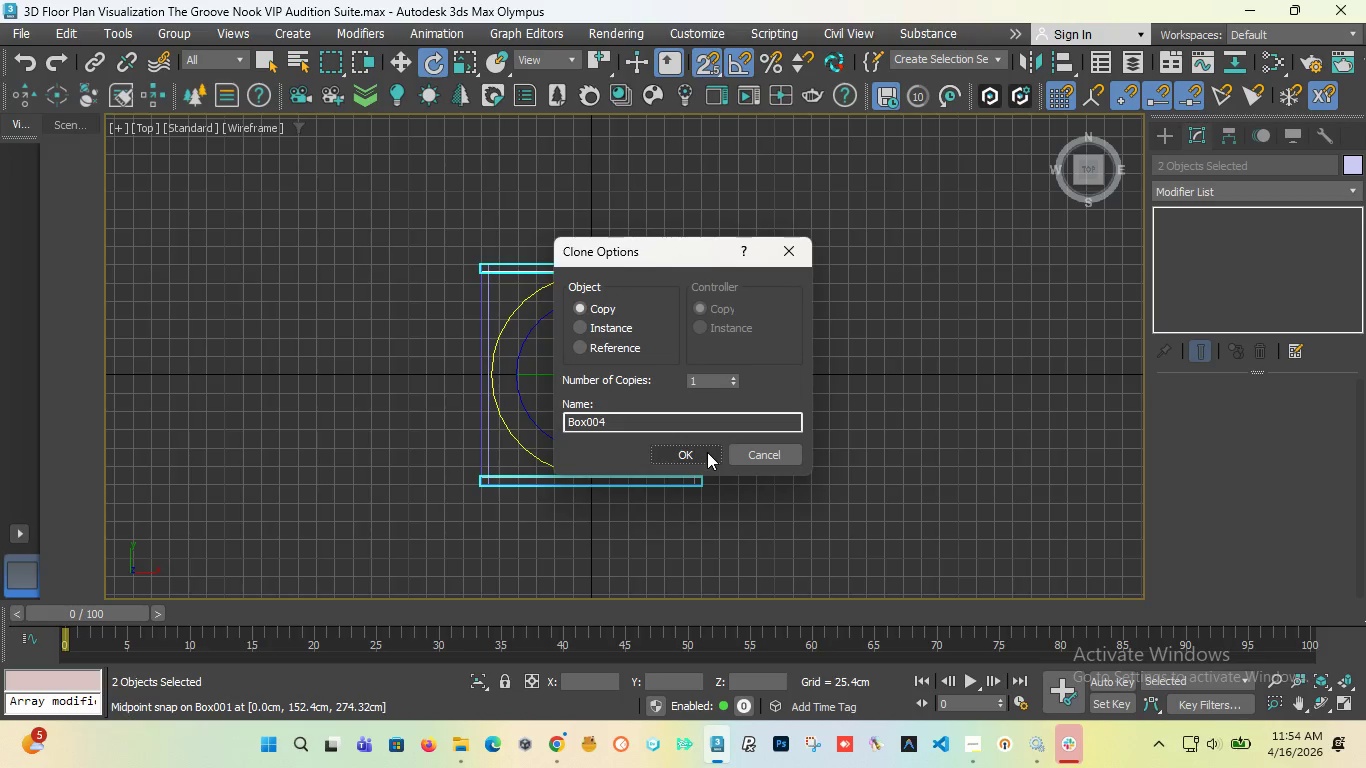 
left_click([706, 453])
 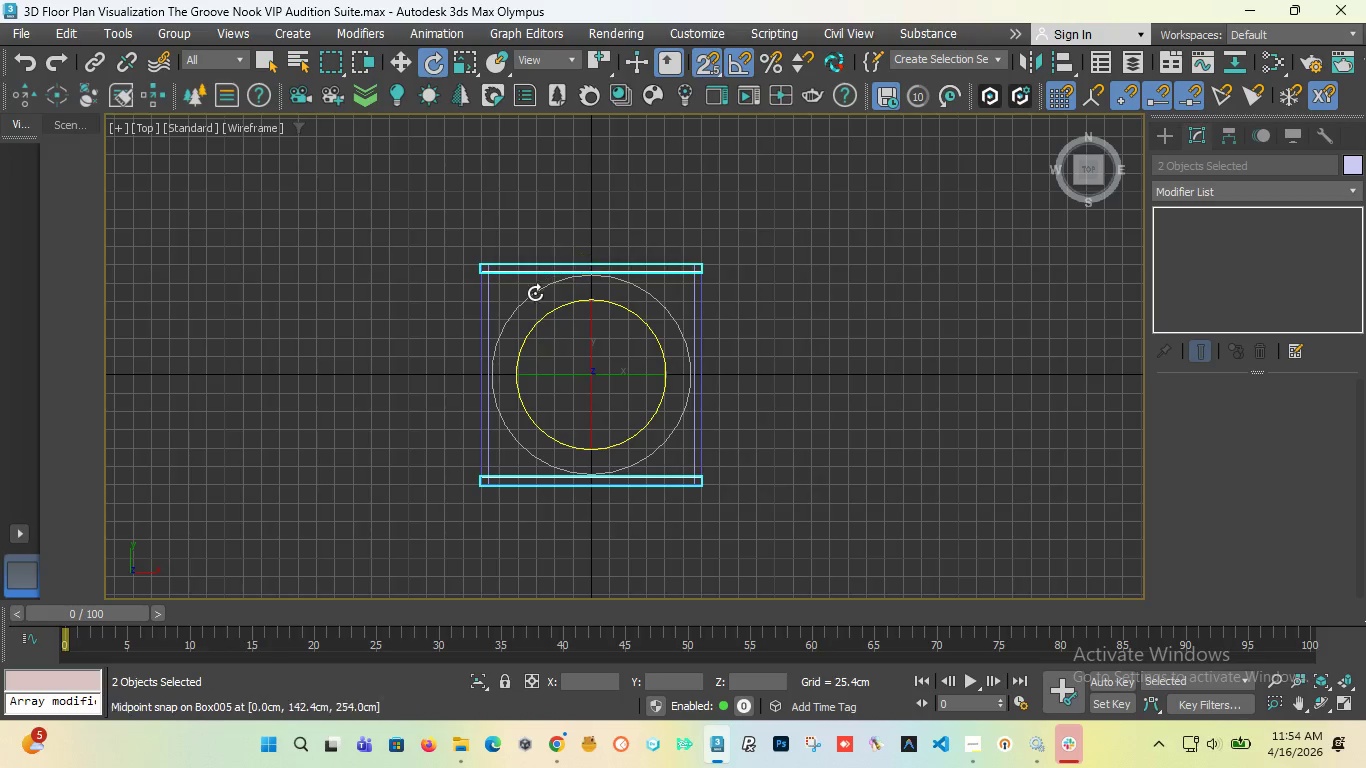 
scroll: coordinate [485, 214], scroll_direction: up, amount: 4.0
 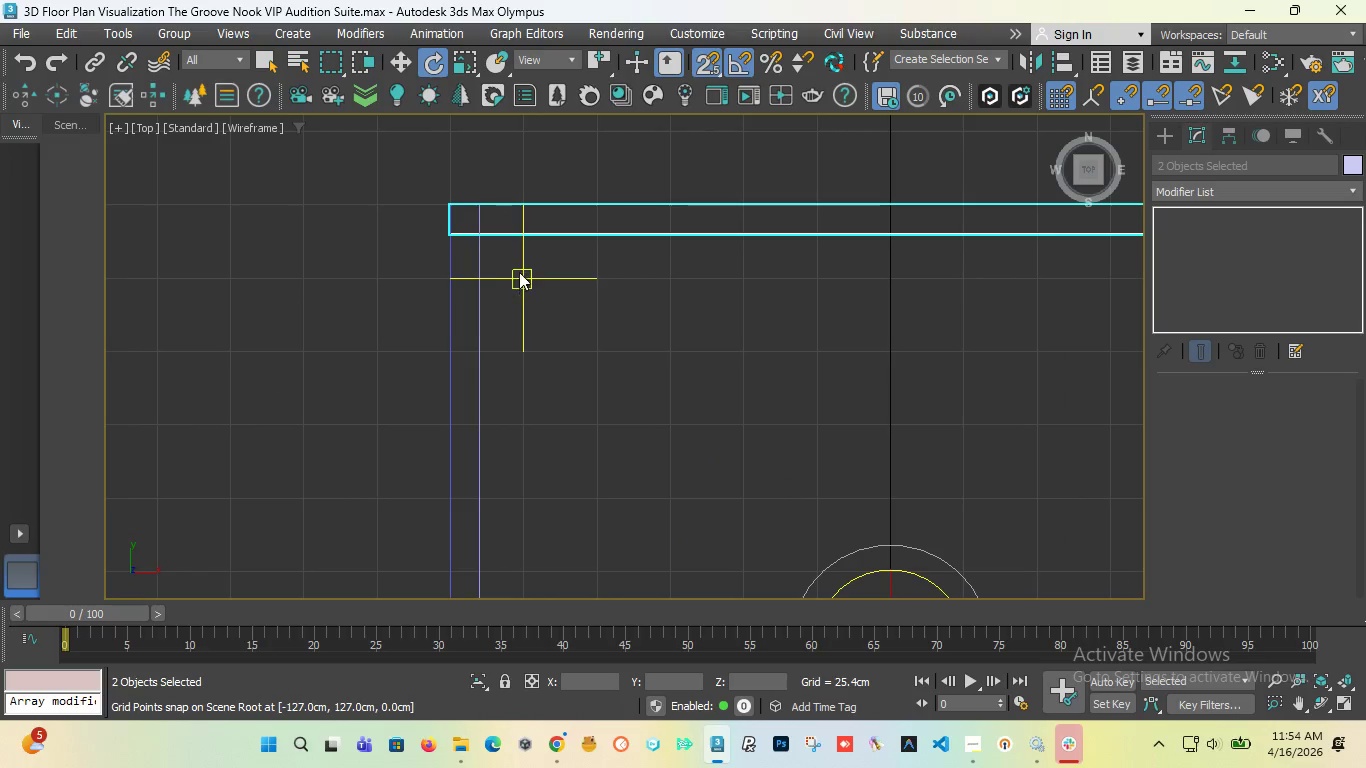 
scroll: coordinate [502, 239], scroll_direction: down, amount: 3.0
 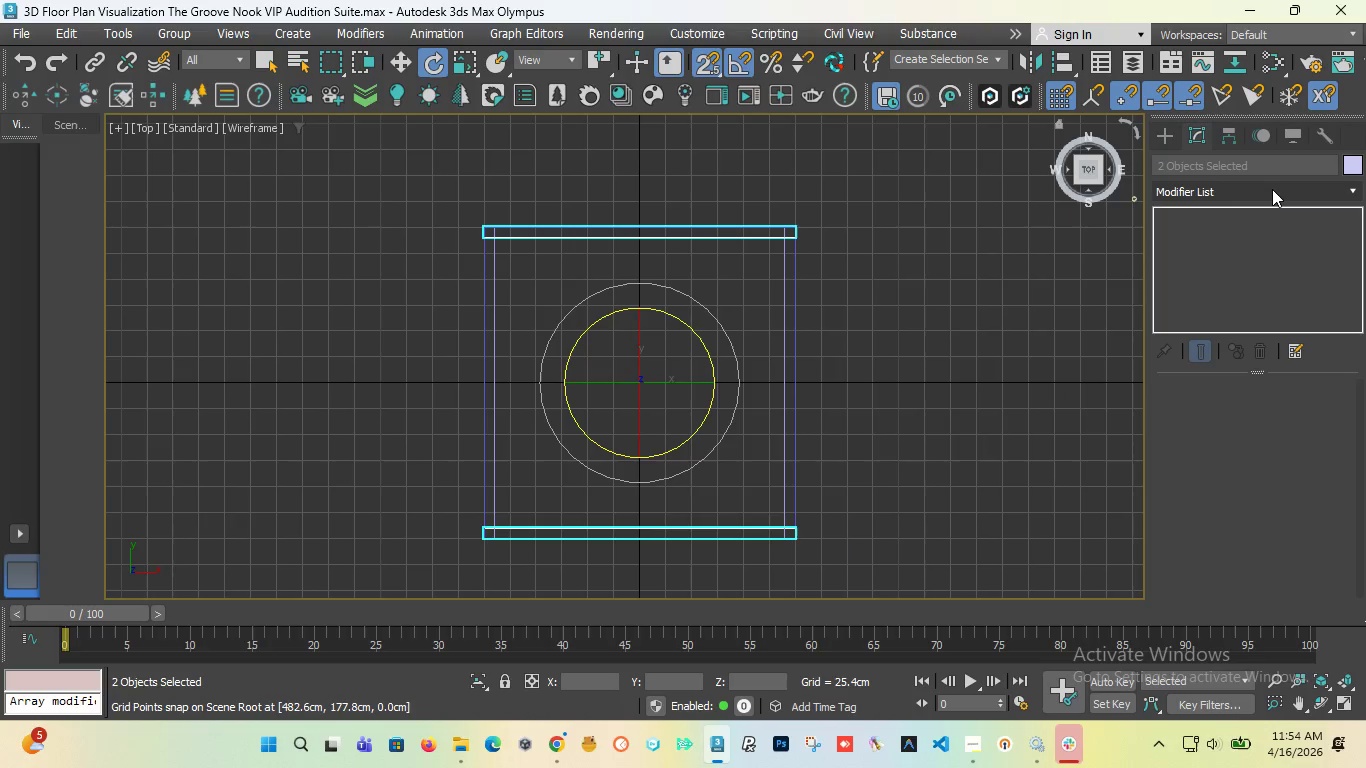 
left_click([1272, 189])
 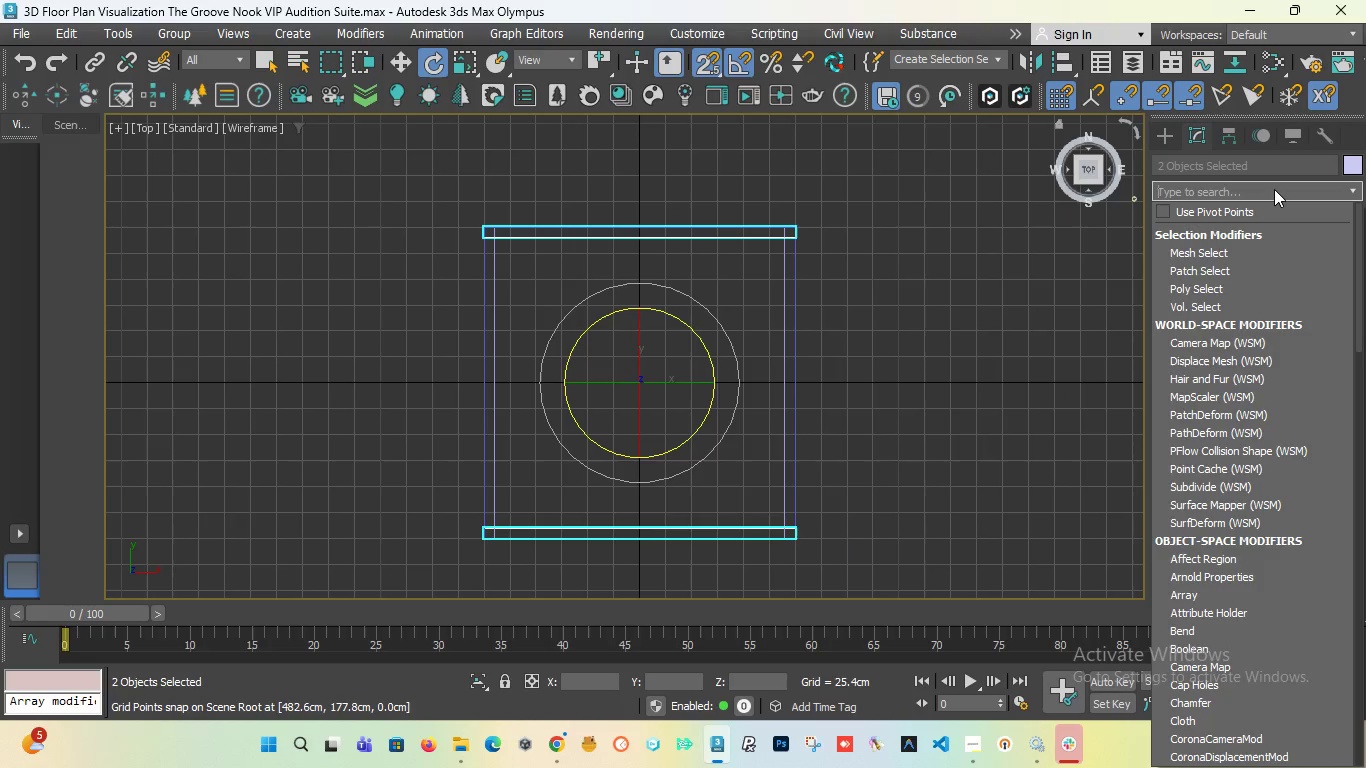 
type(ed)
 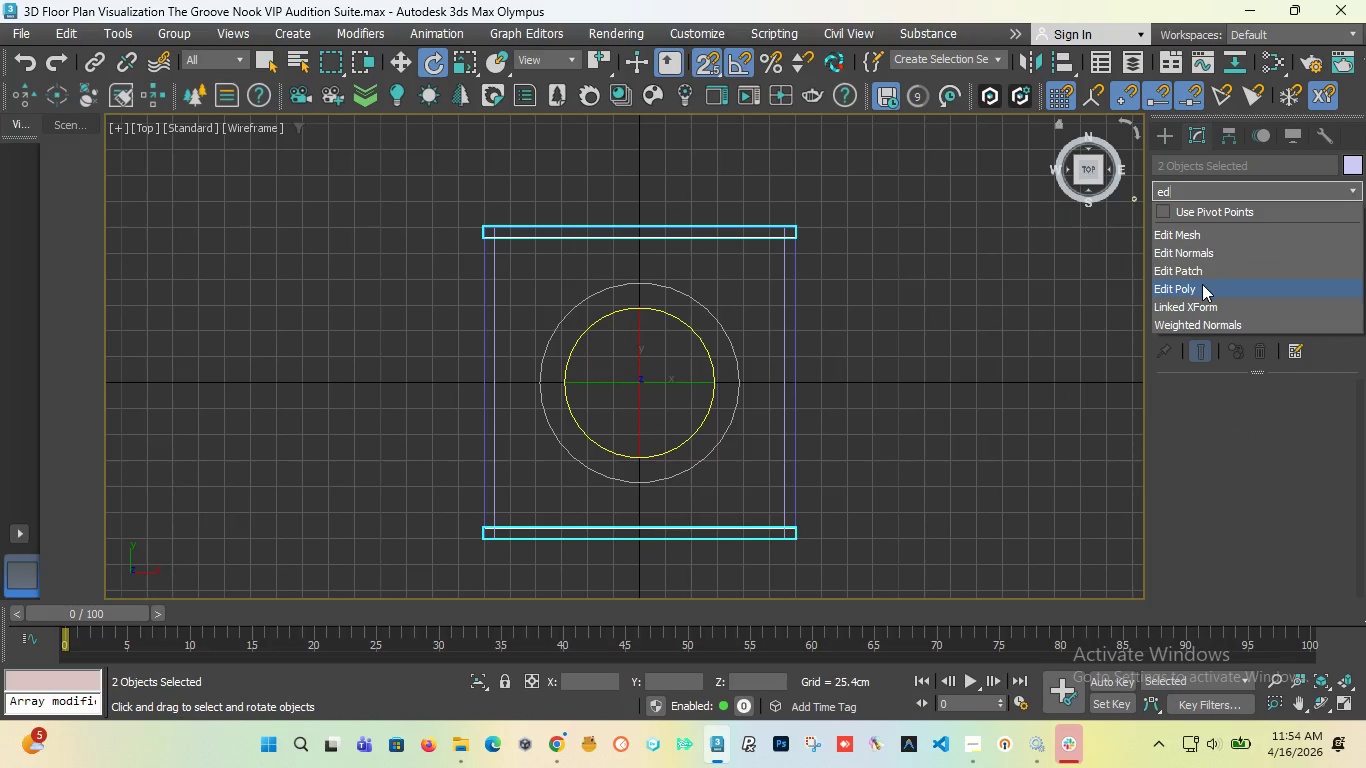 
left_click([1201, 287])
 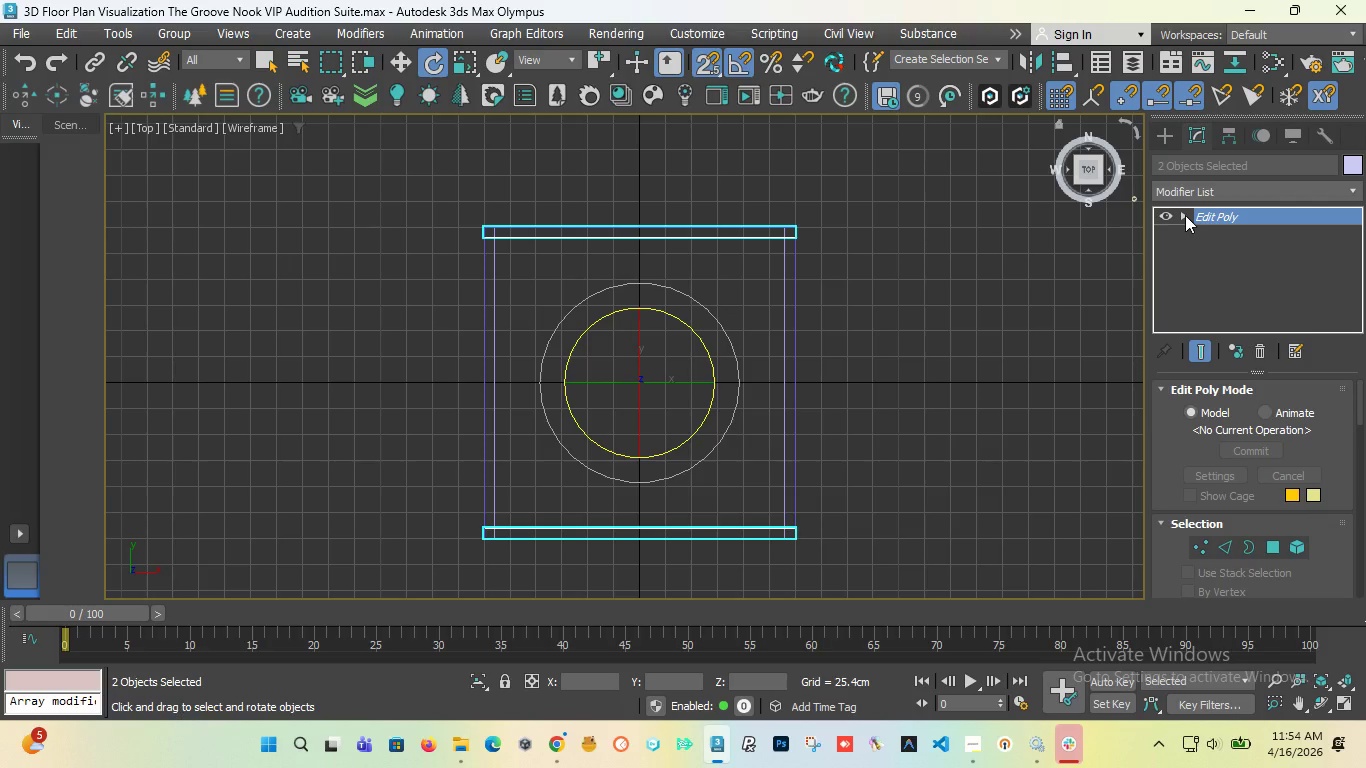 
left_click([1185, 215])
 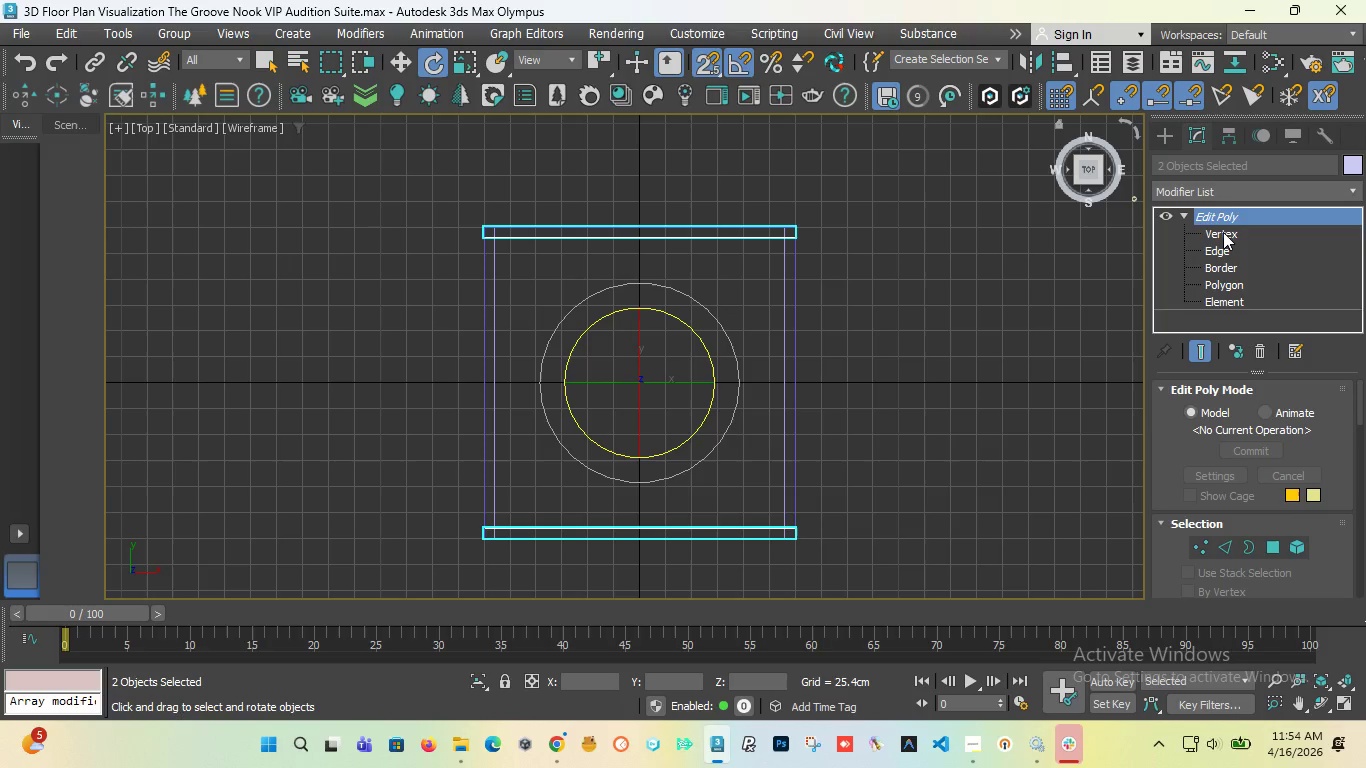 
left_click([1223, 232])
 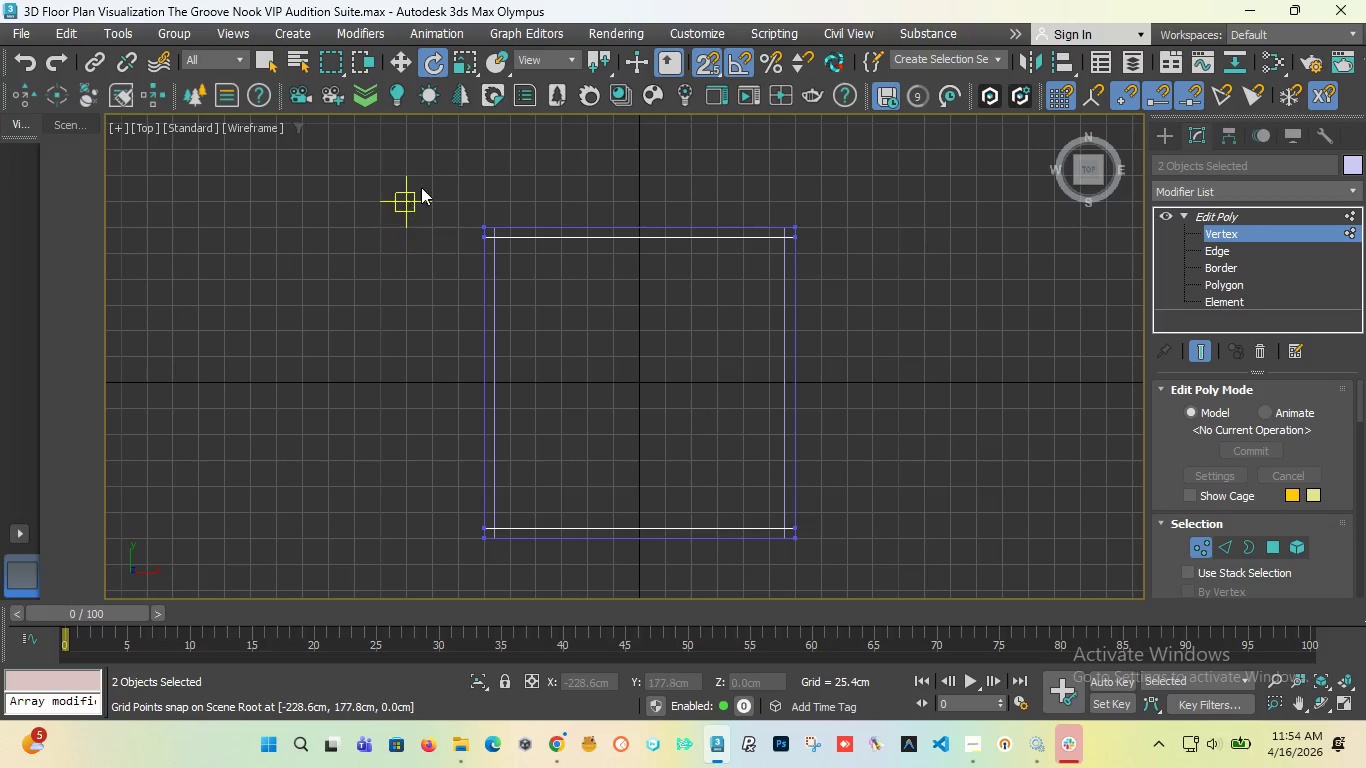 
left_click_drag(start_coordinate=[429, 187], to_coordinate=[501, 574])
 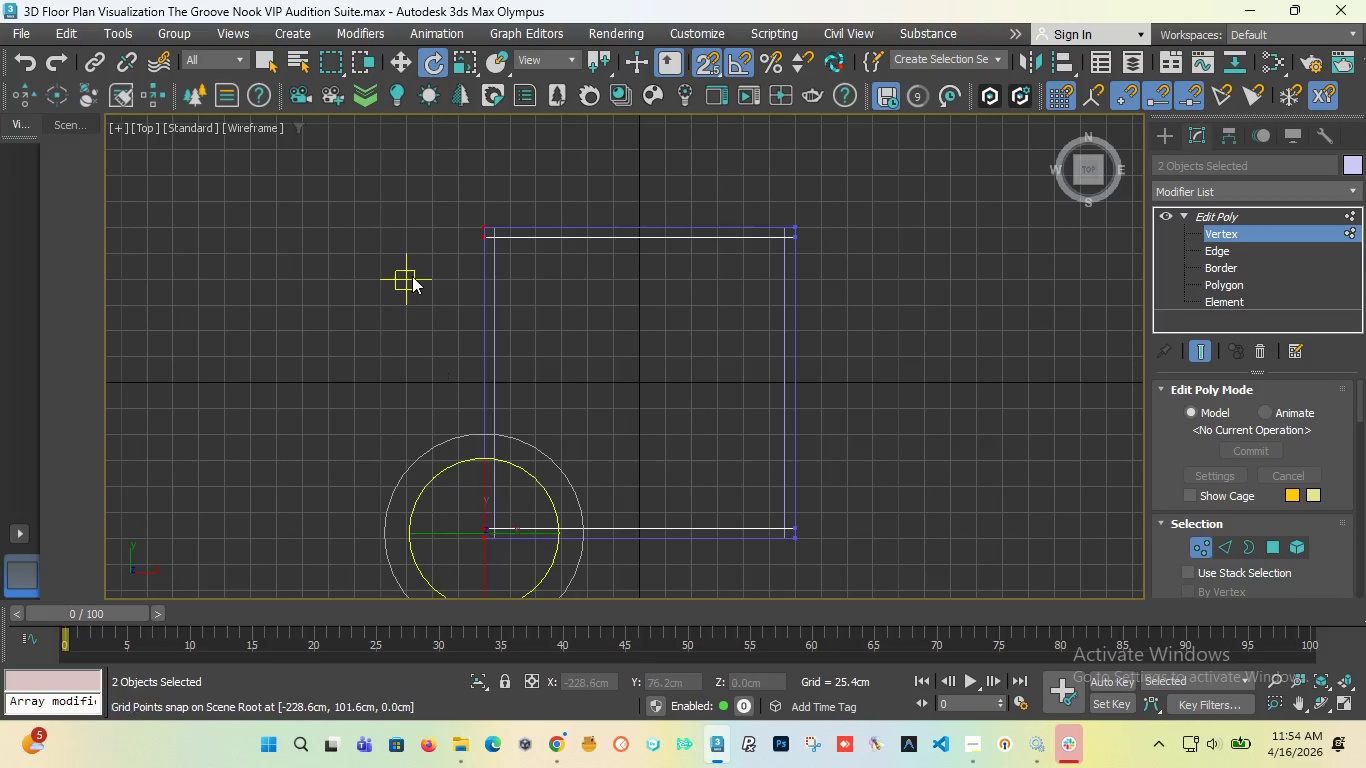 
scroll: coordinate [411, 267], scroll_direction: down, amount: 3.0
 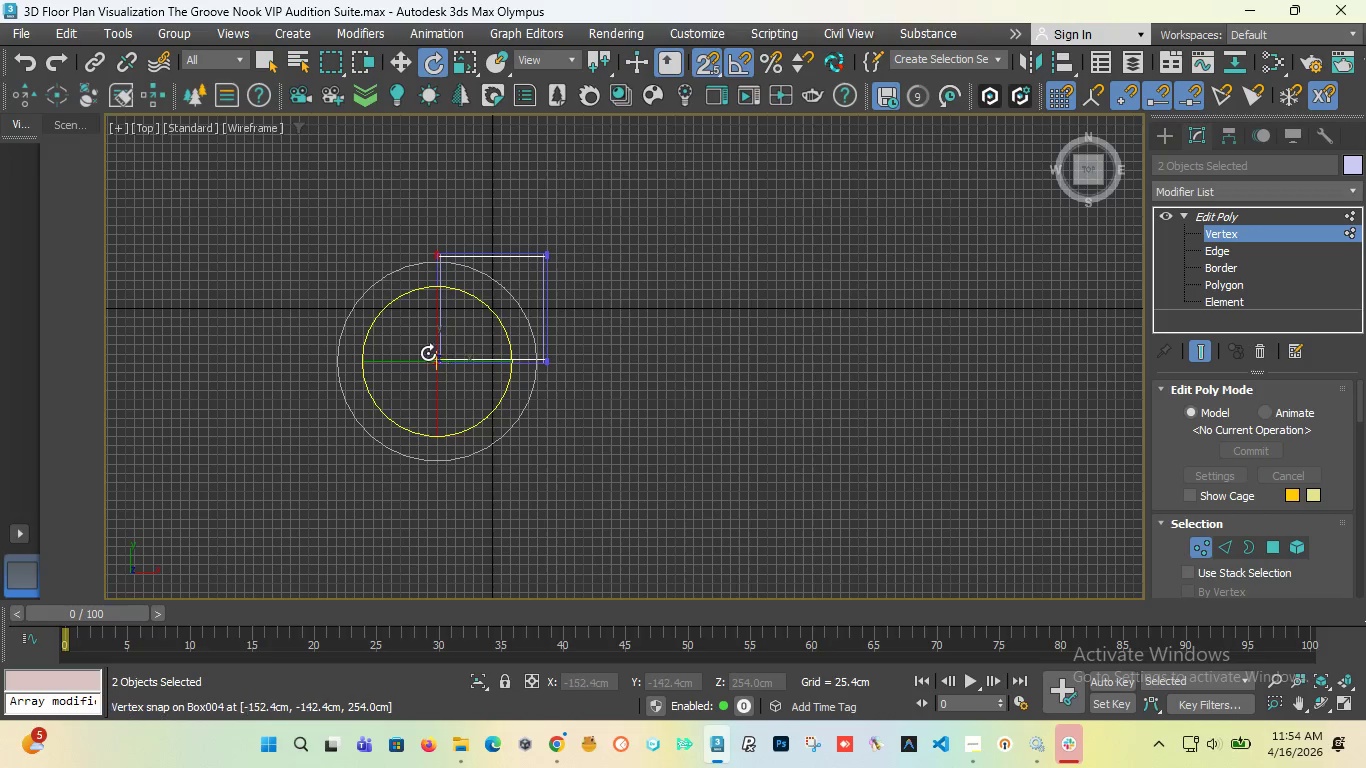 
scroll: coordinate [427, 386], scroll_direction: up, amount: 6.0
 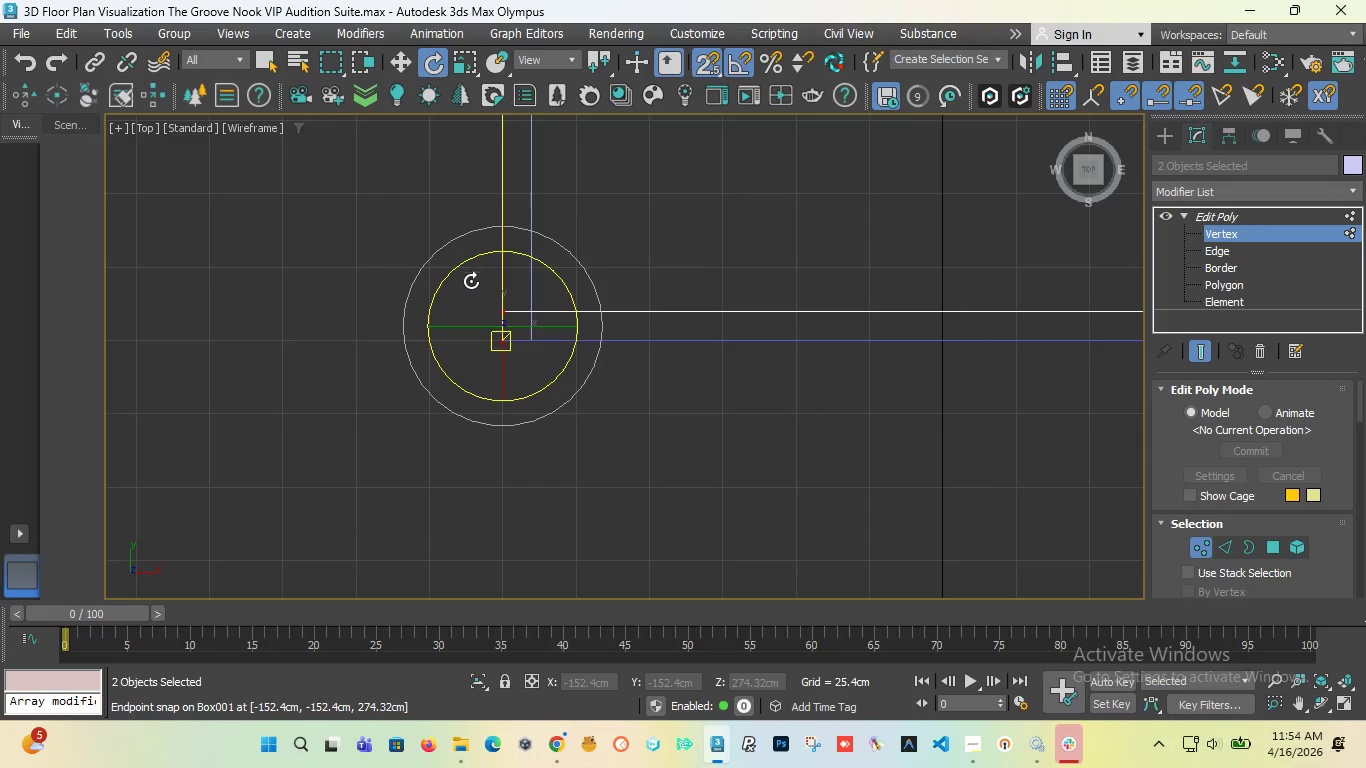 
scroll: coordinate [469, 290], scroll_direction: down, amount: 2.0
 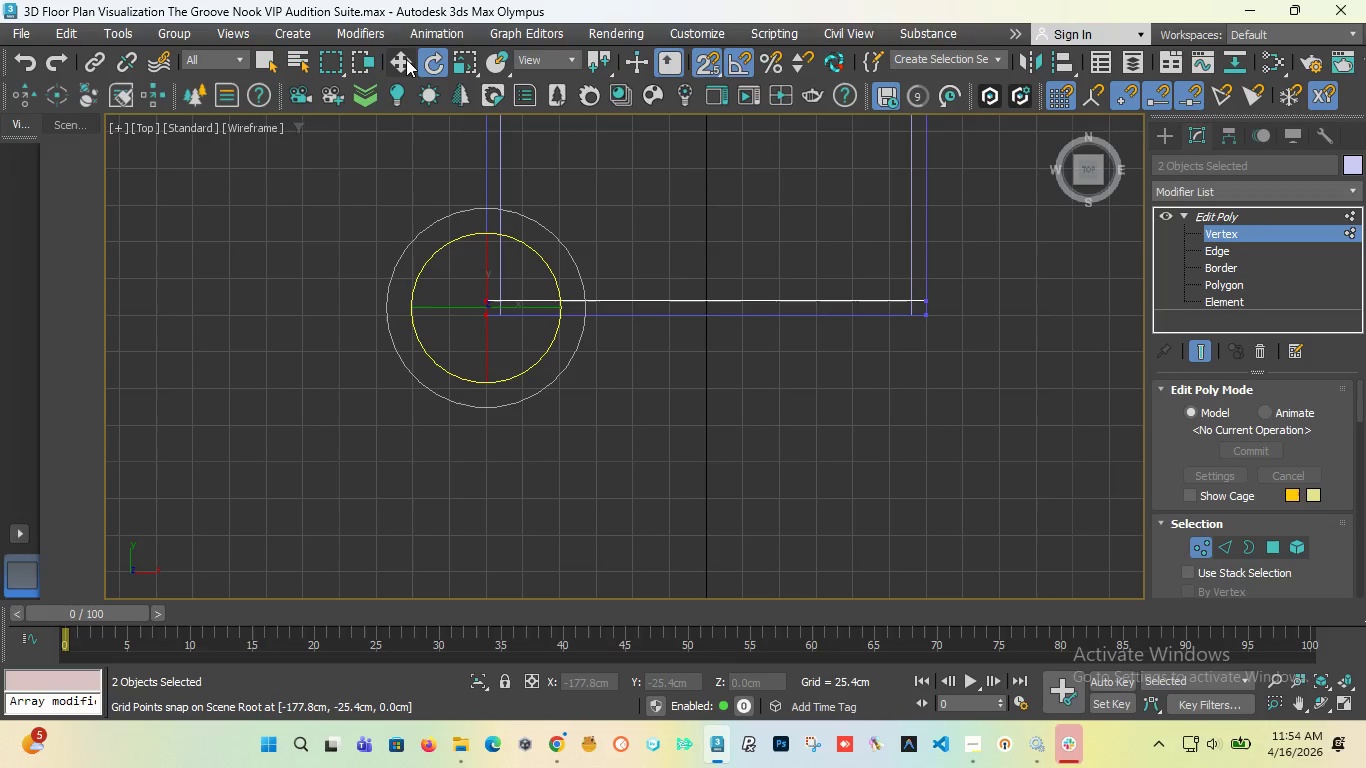 
left_click([406, 57])
 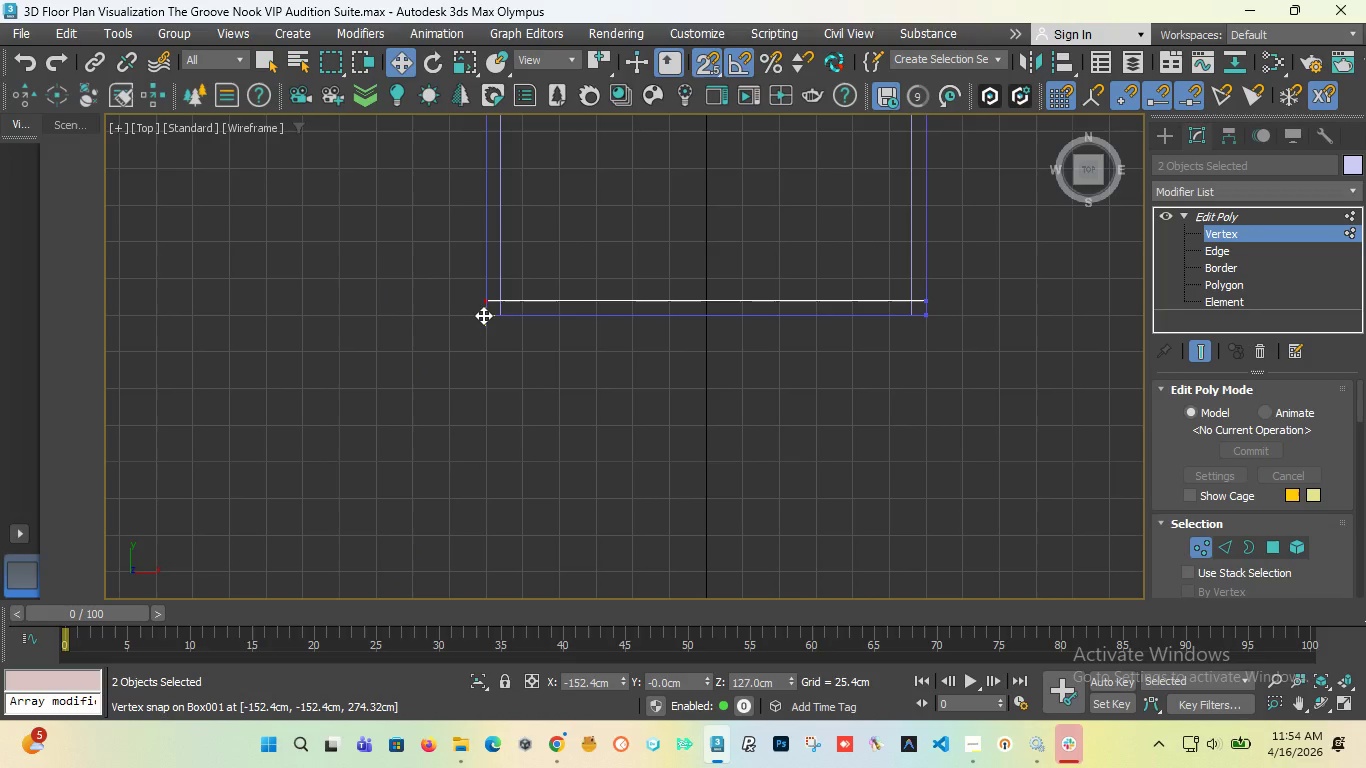 
left_click_drag(start_coordinate=[483, 315], to_coordinate=[499, 332])
 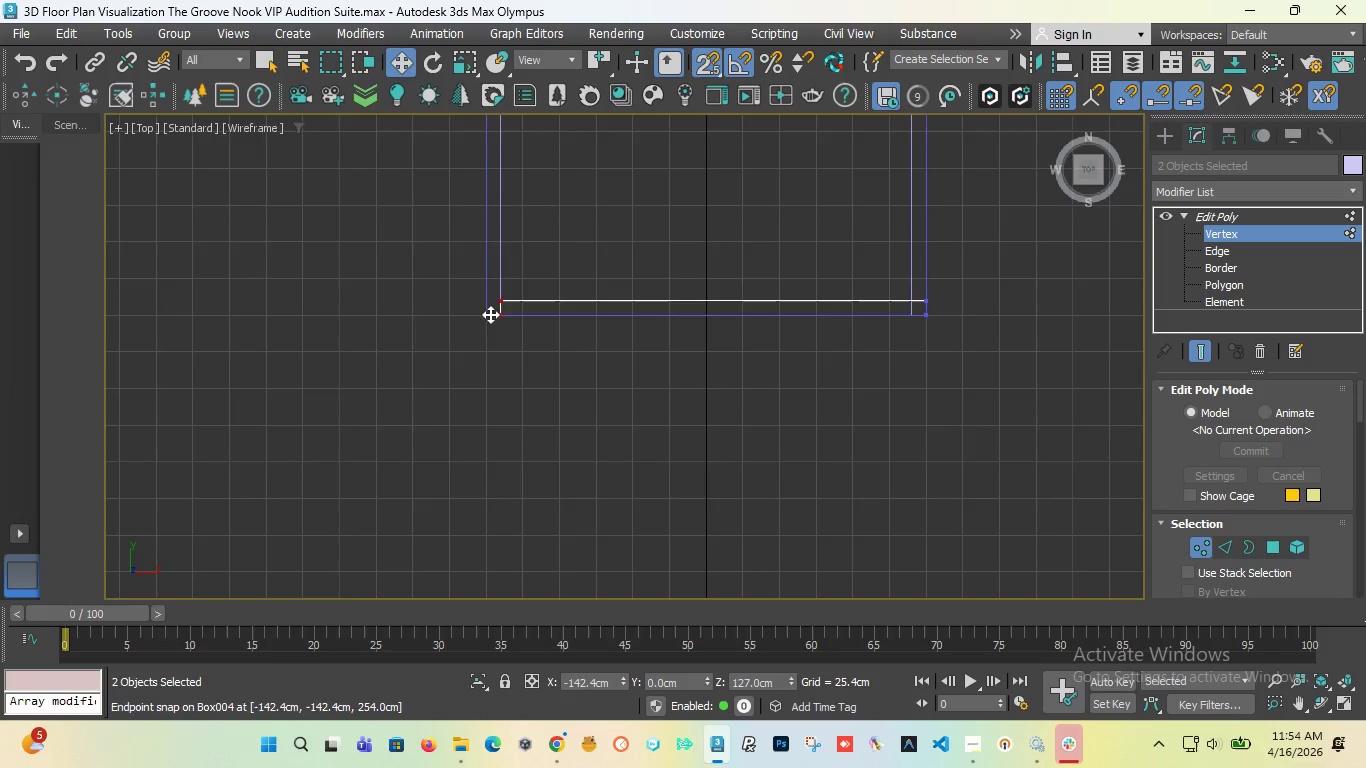 
scroll: coordinate [470, 351], scroll_direction: down, amount: 3.0
 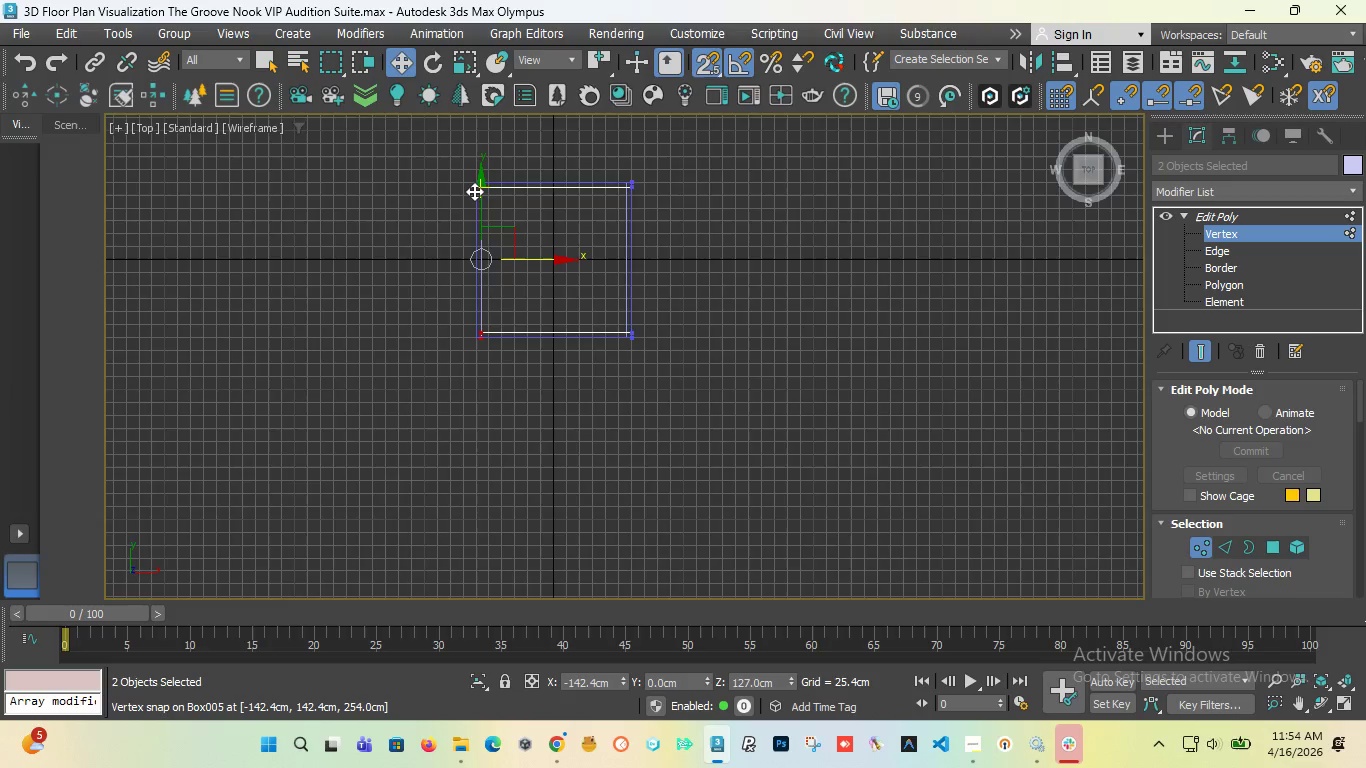 
scroll: coordinate [474, 191], scroll_direction: up, amount: 4.0
 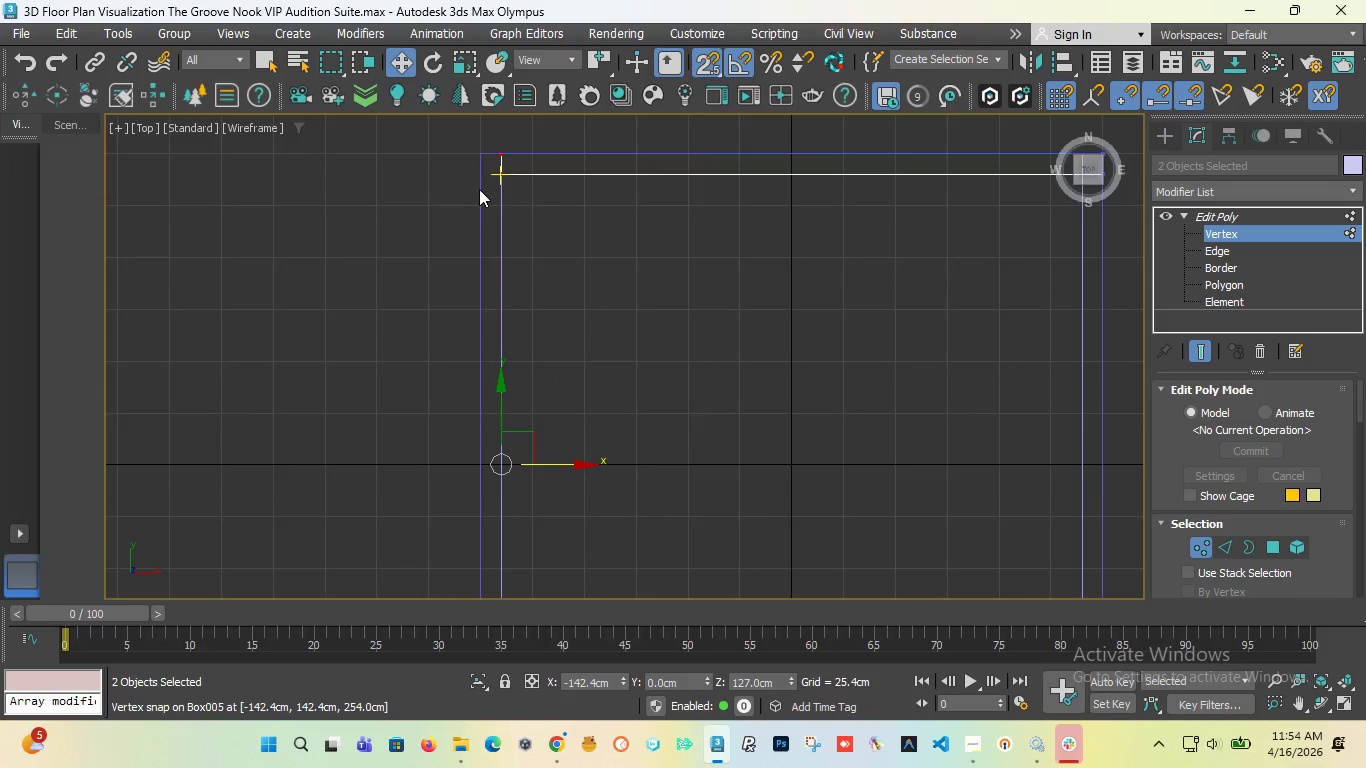 
scroll: coordinate [479, 189], scroll_direction: down, amount: 5.0
 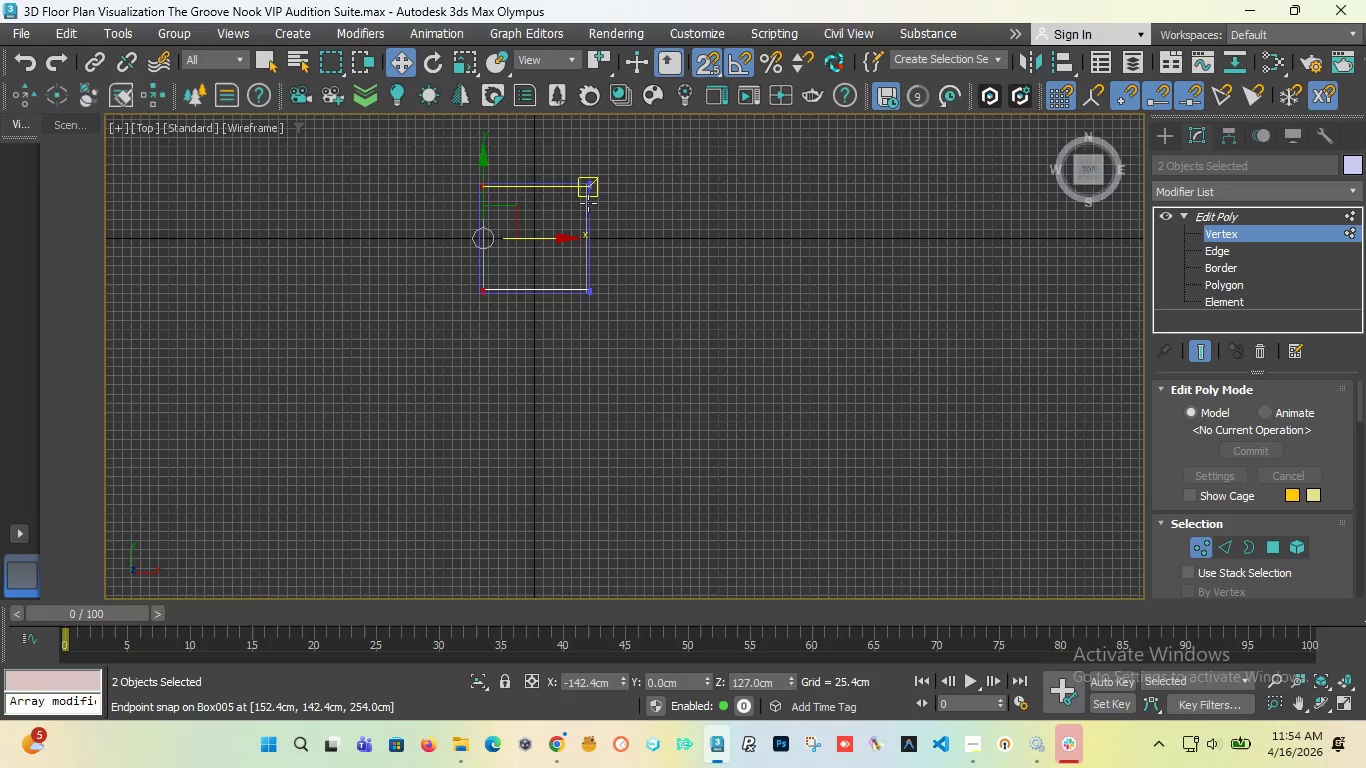 
scroll: coordinate [588, 203], scroll_direction: up, amount: 2.0
 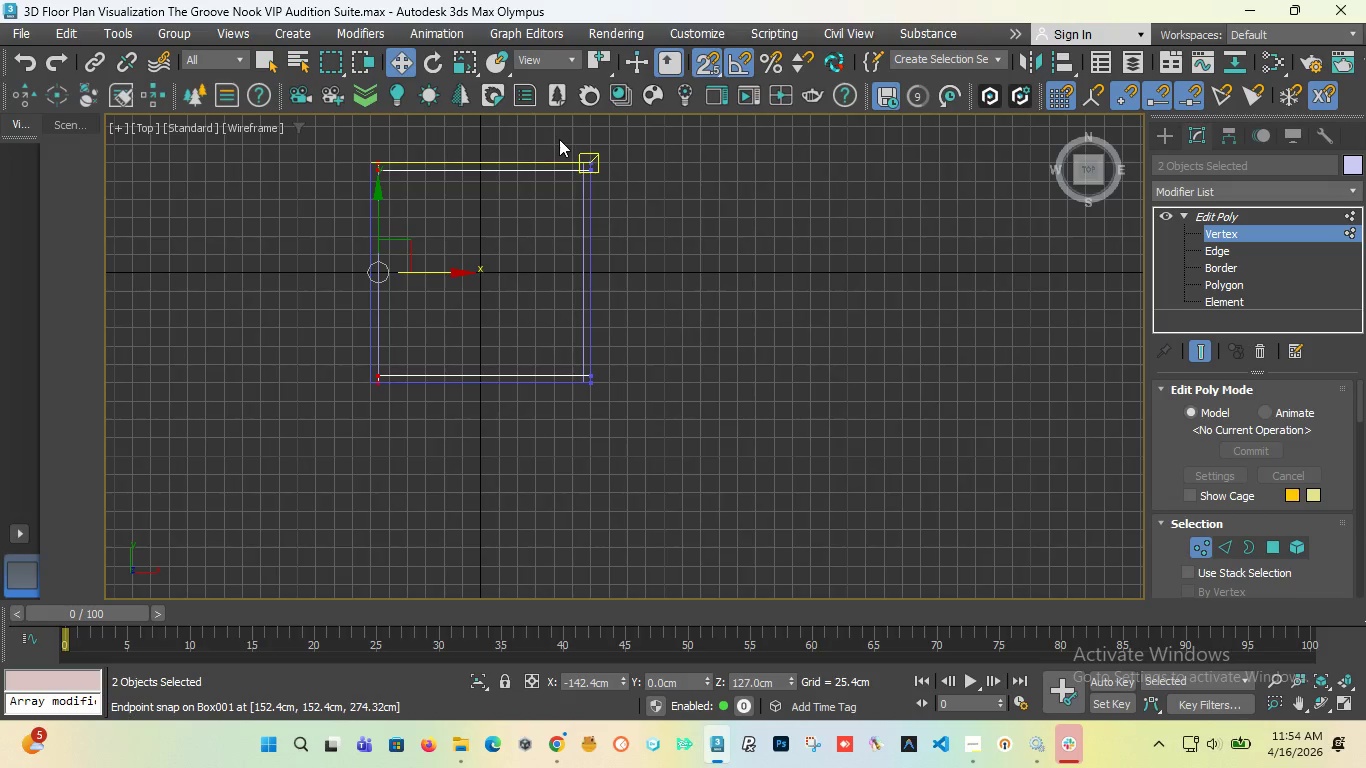 
left_click_drag(start_coordinate=[559, 139], to_coordinate=[633, 426])
 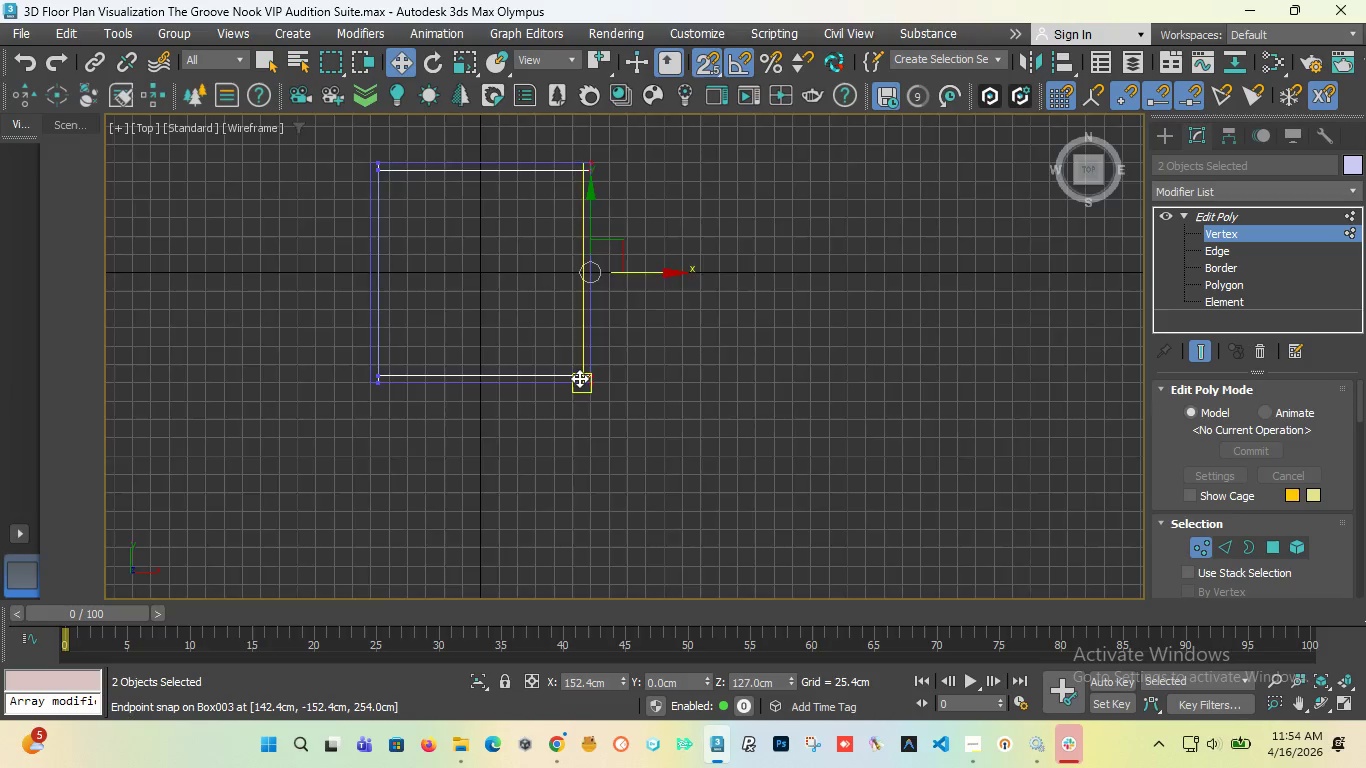 
scroll: coordinate [579, 380], scroll_direction: up, amount: 6.0
 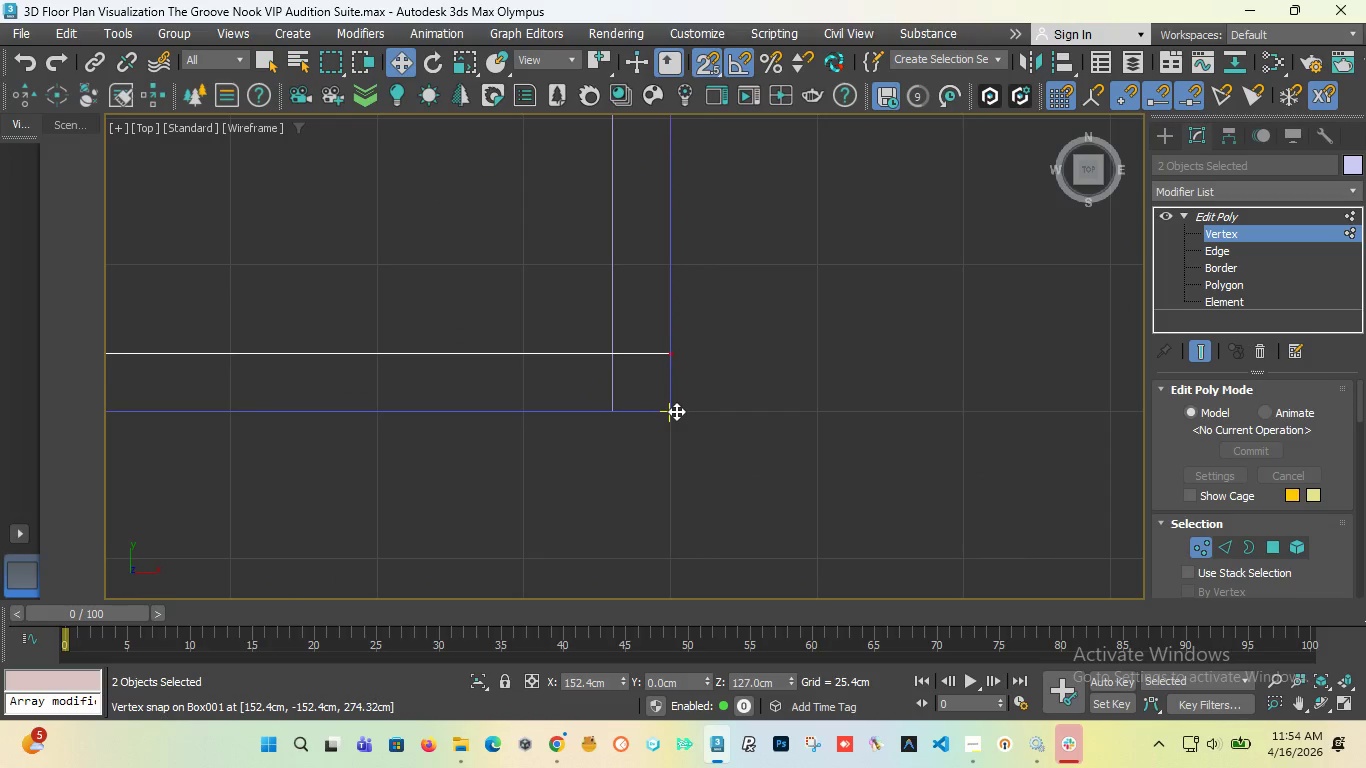 
left_click_drag(start_coordinate=[676, 411], to_coordinate=[603, 404])
 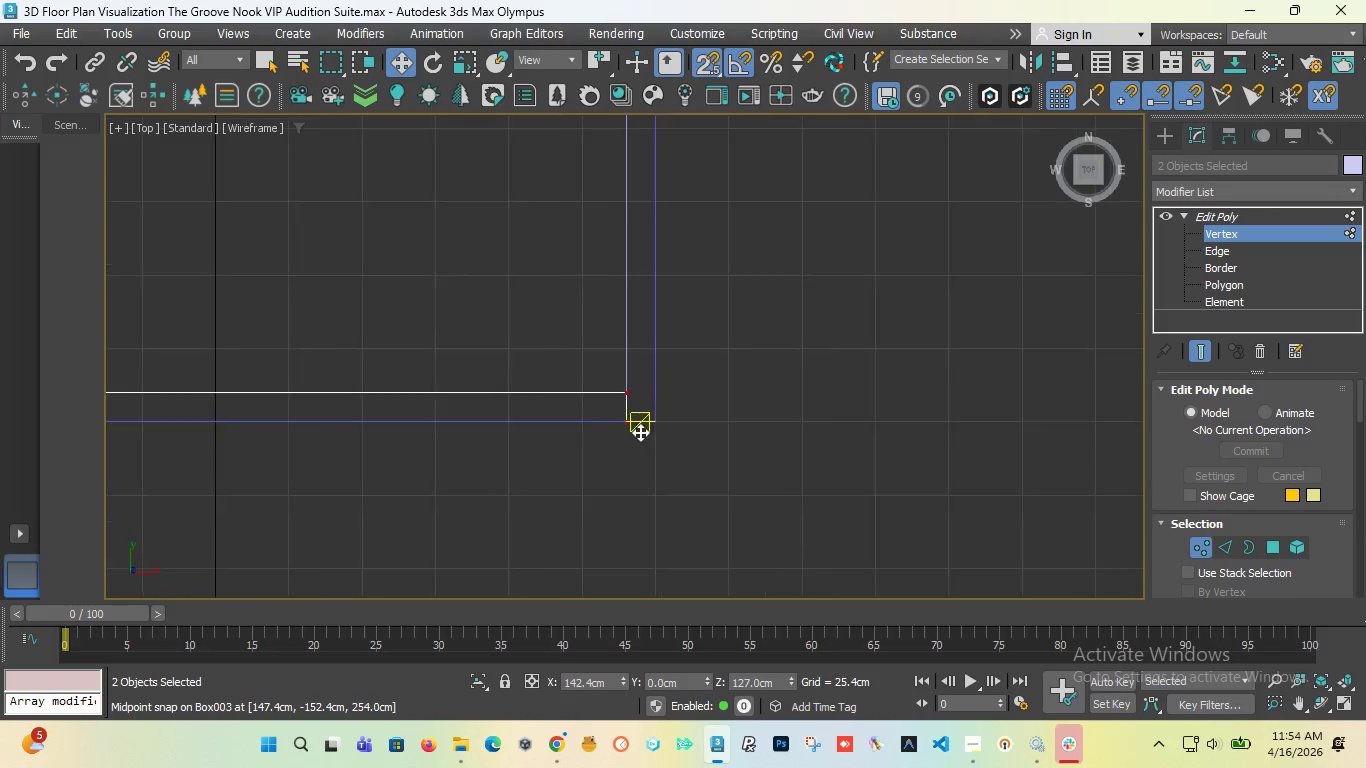 
scroll: coordinate [640, 432], scroll_direction: down, amount: 6.0
 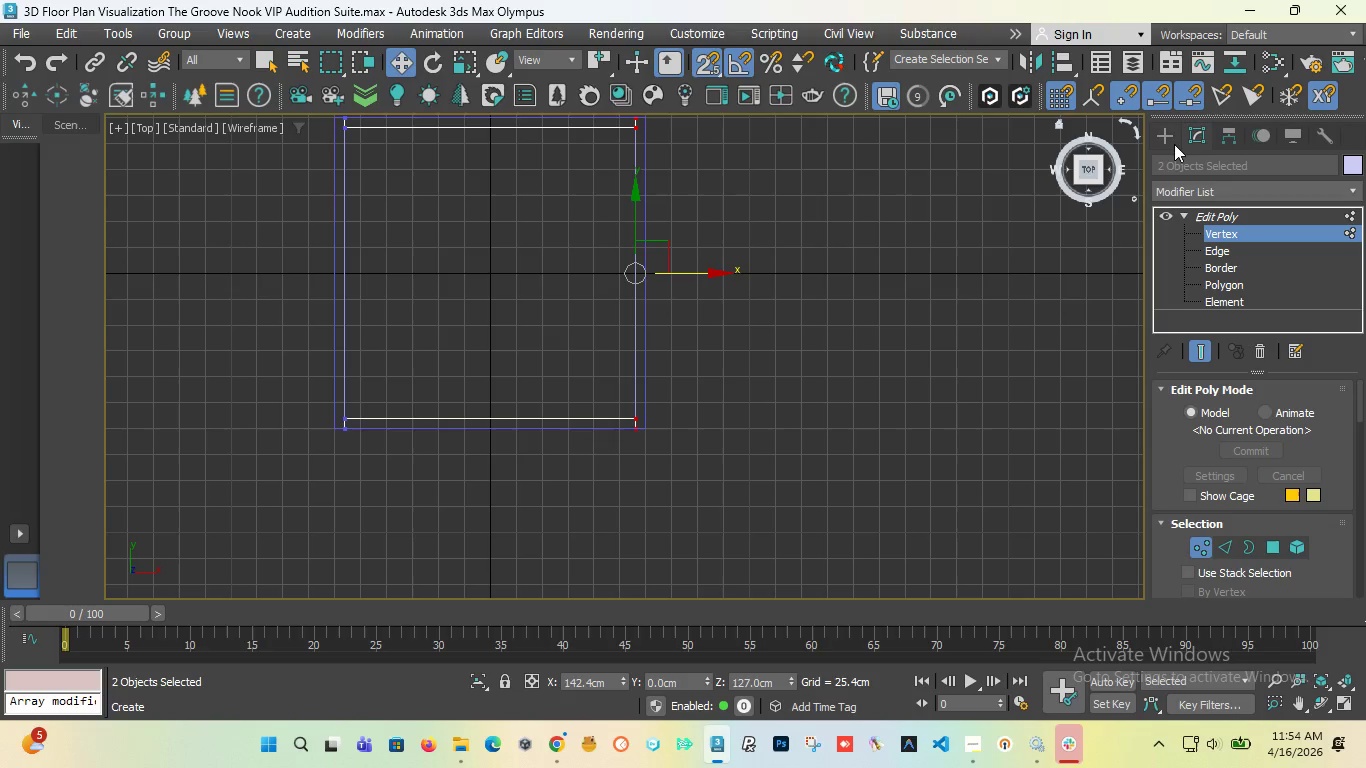 
left_click([1163, 131])
 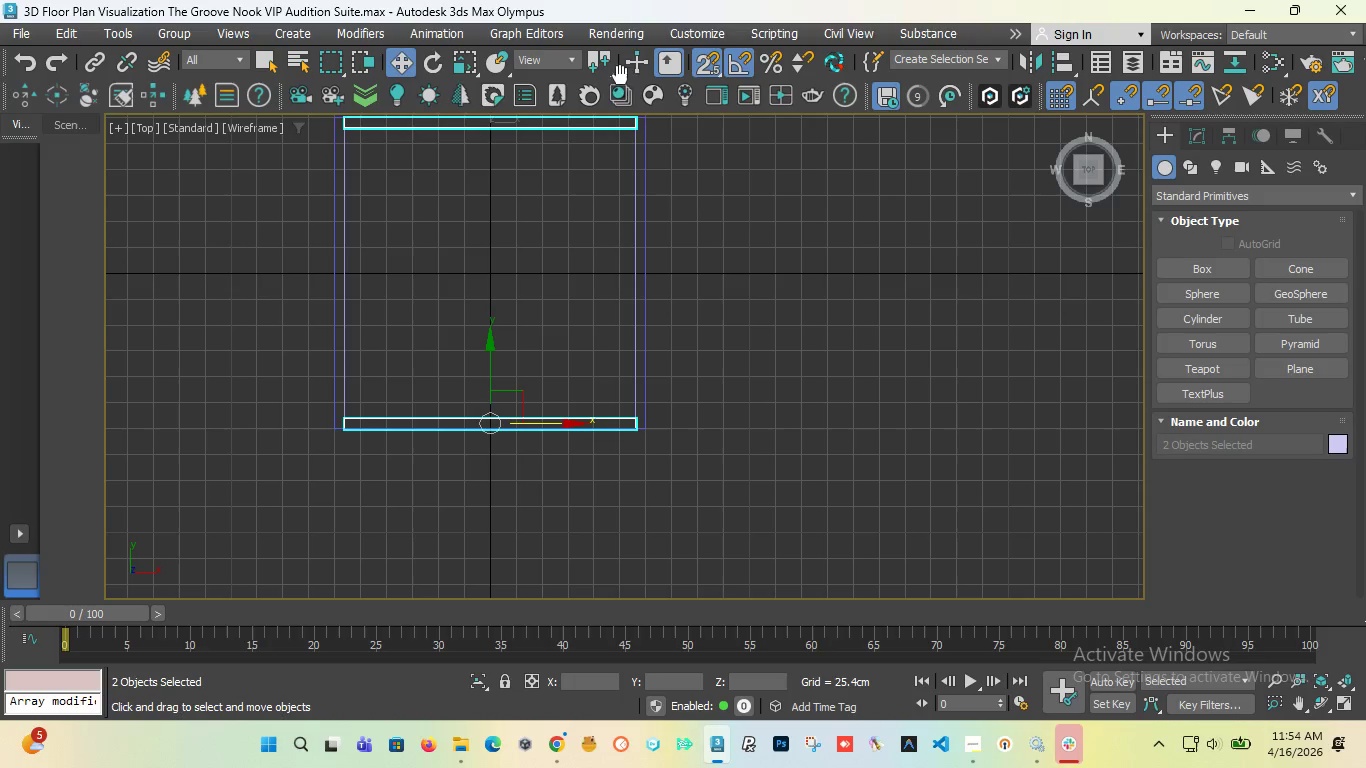 
left_click([405, 65])
 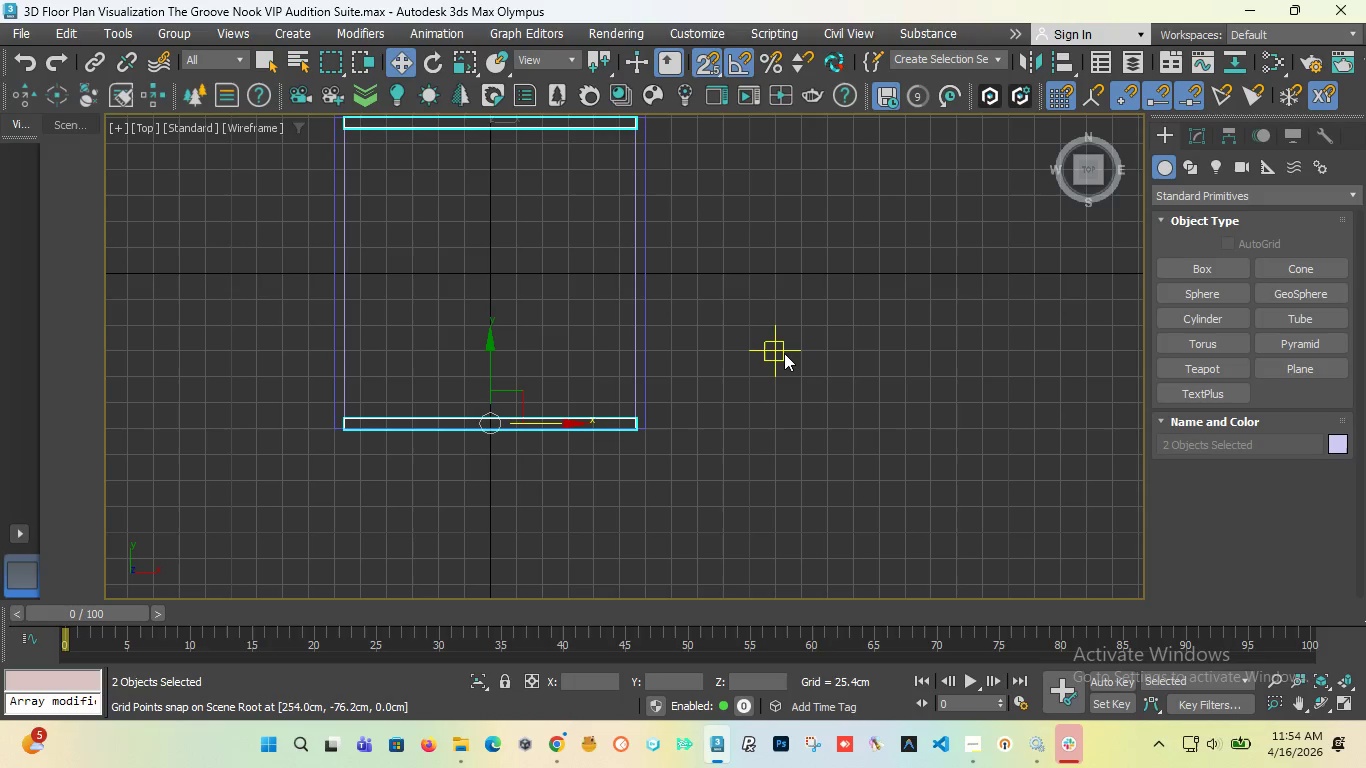 
left_click([785, 352])
 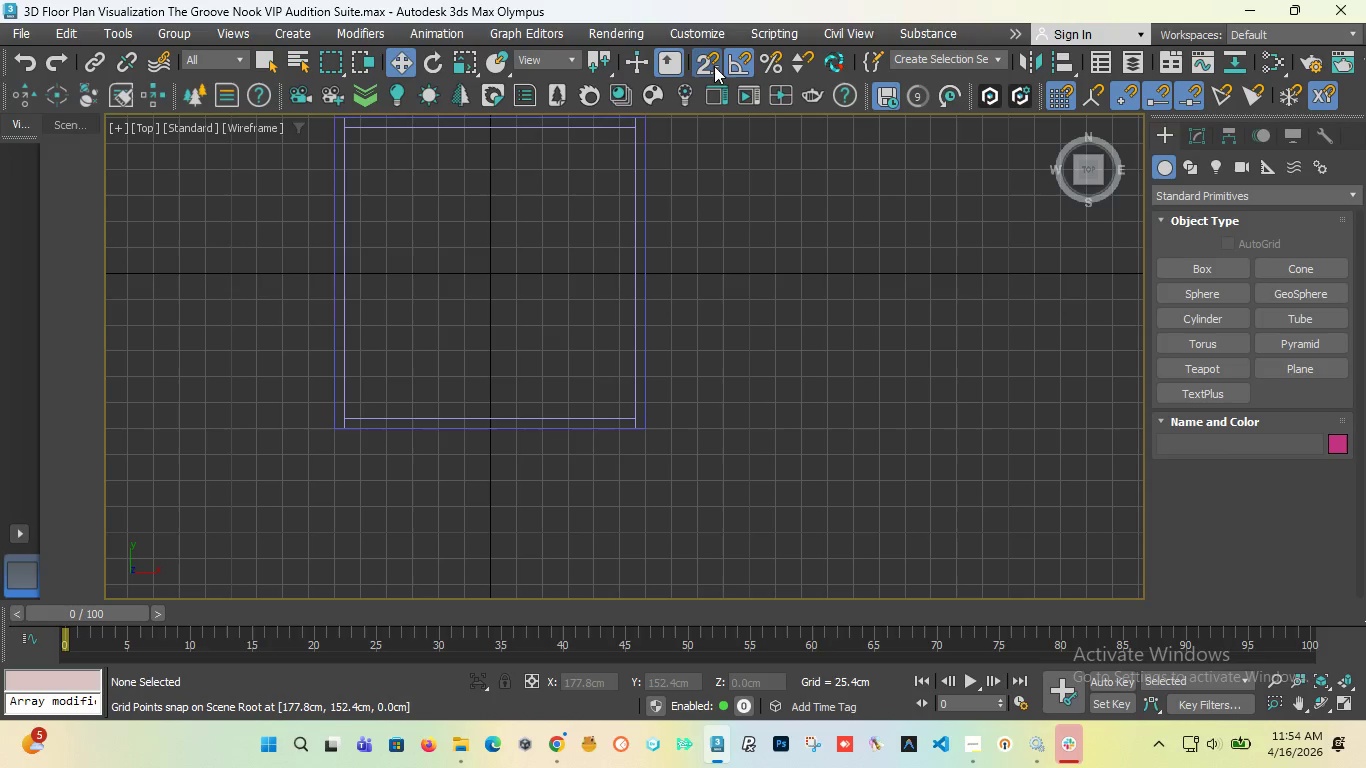 
left_click([715, 68])
 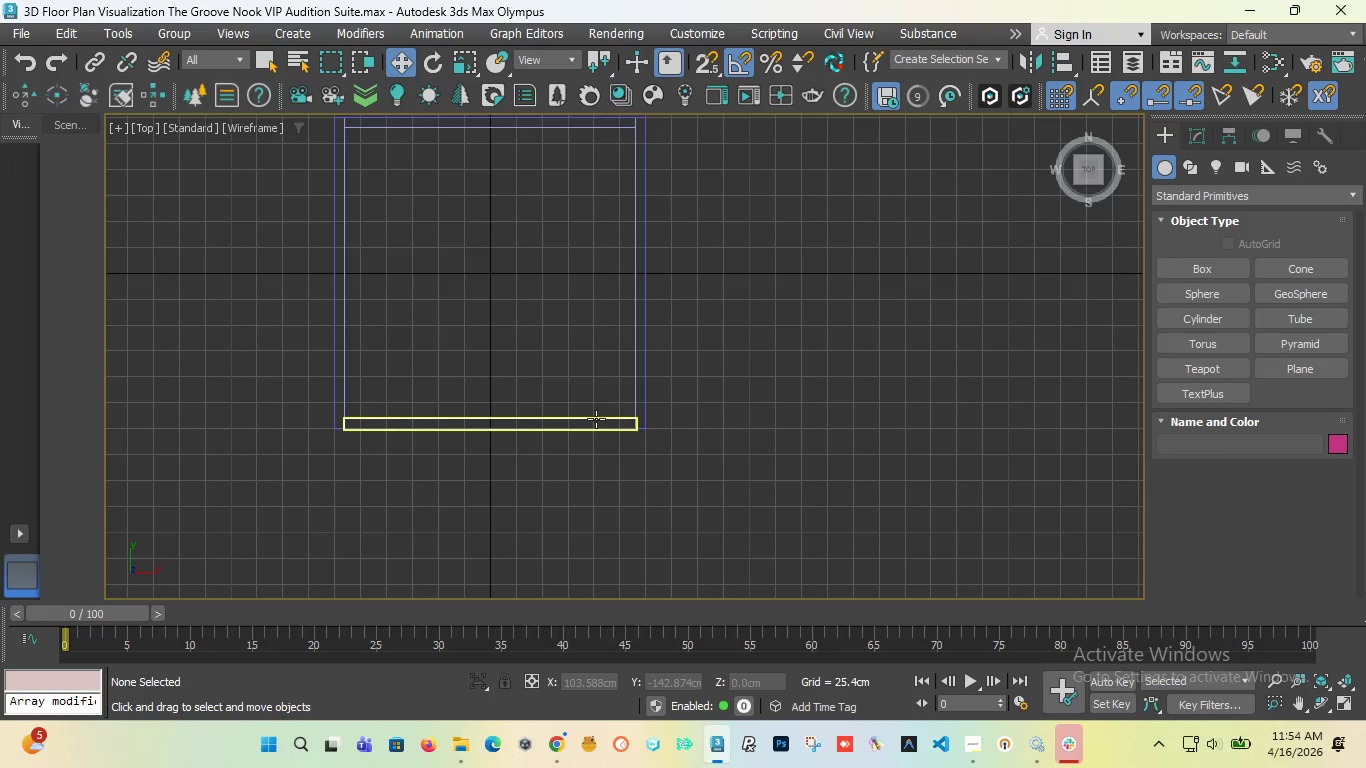 
left_click([596, 419])
 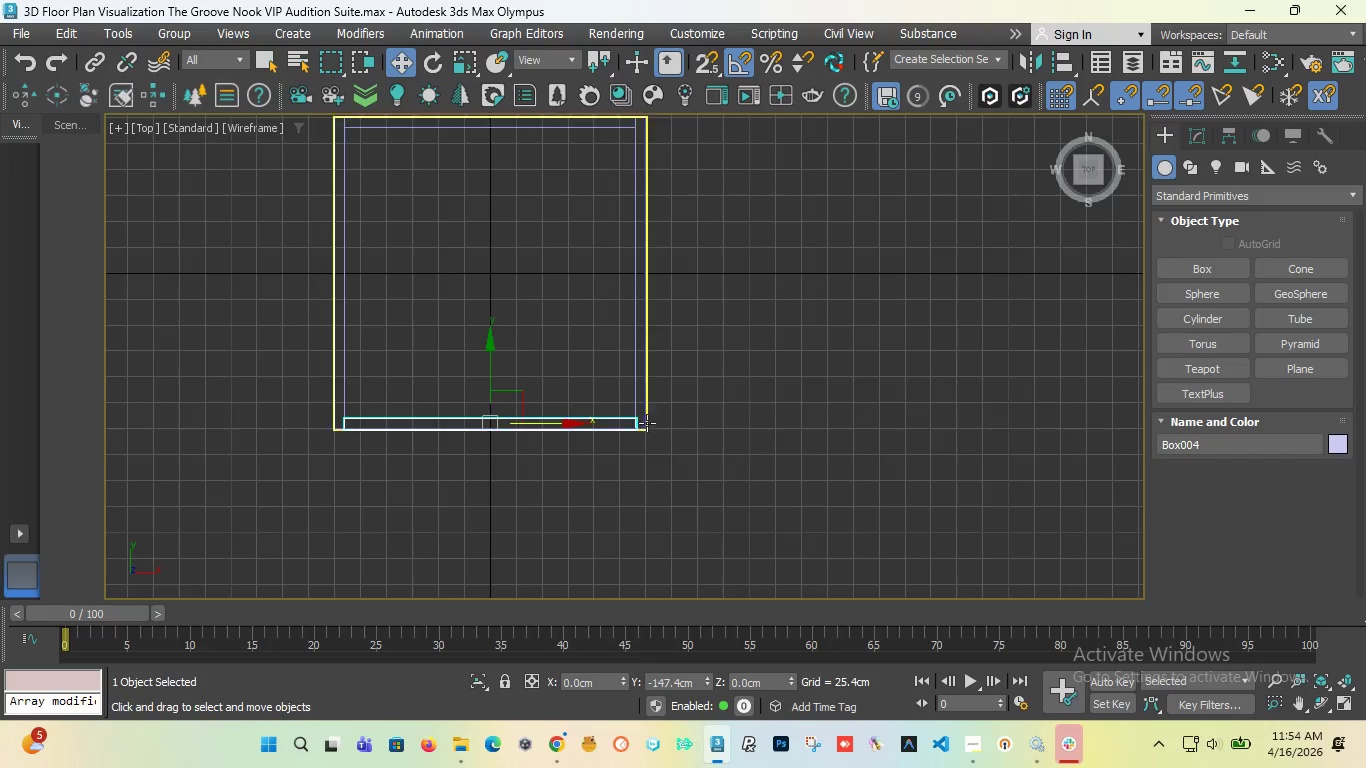 
scroll: coordinate [586, 416], scroll_direction: up, amount: 9.0
 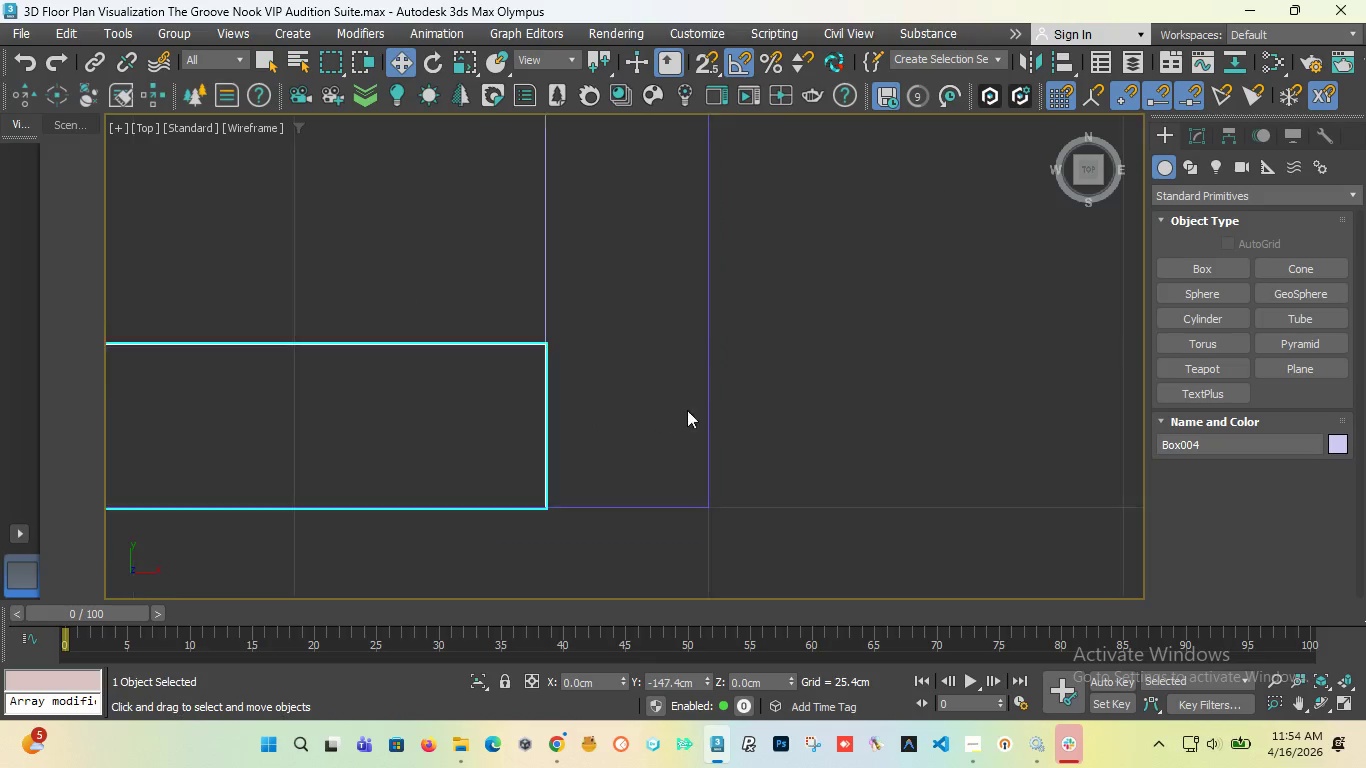 
scroll: coordinate [687, 410], scroll_direction: down, amount: 6.0
 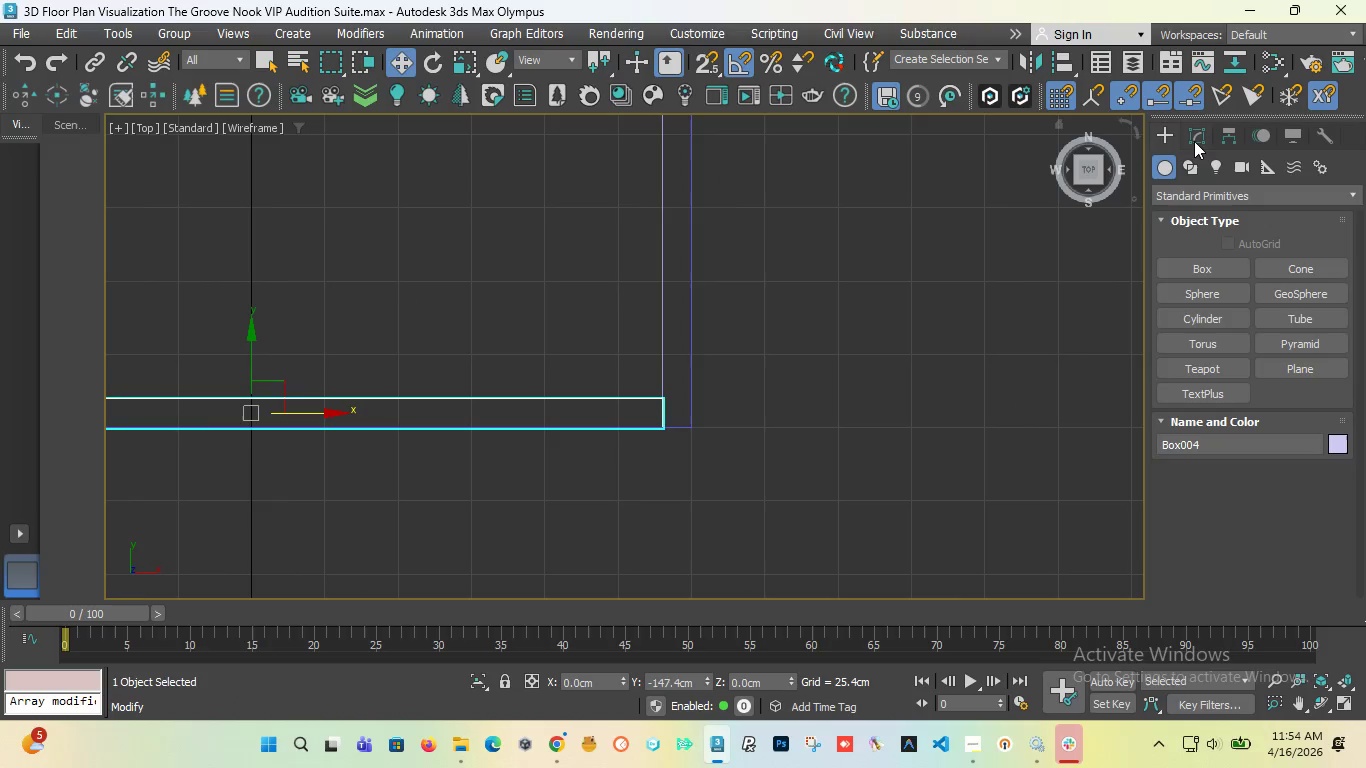 
left_click([1194, 141])
 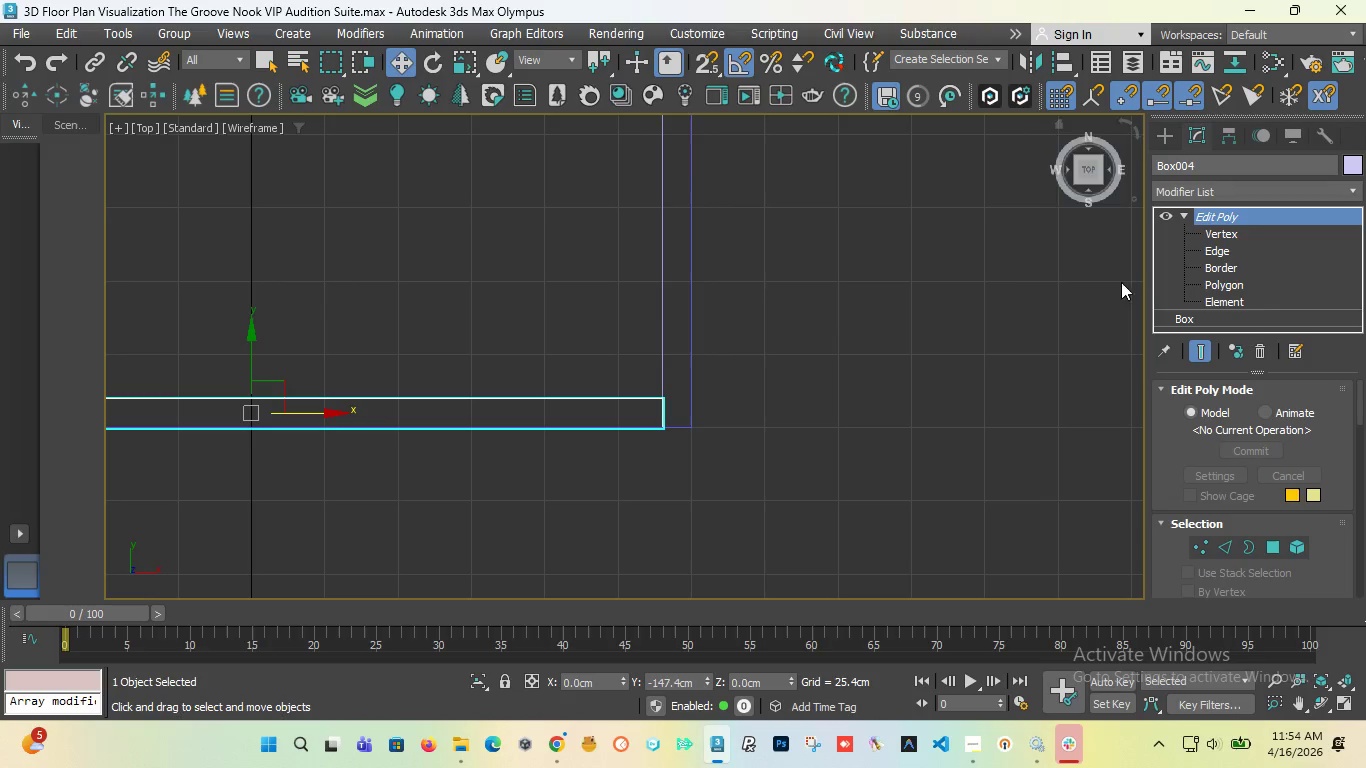 
wait(5.02)
 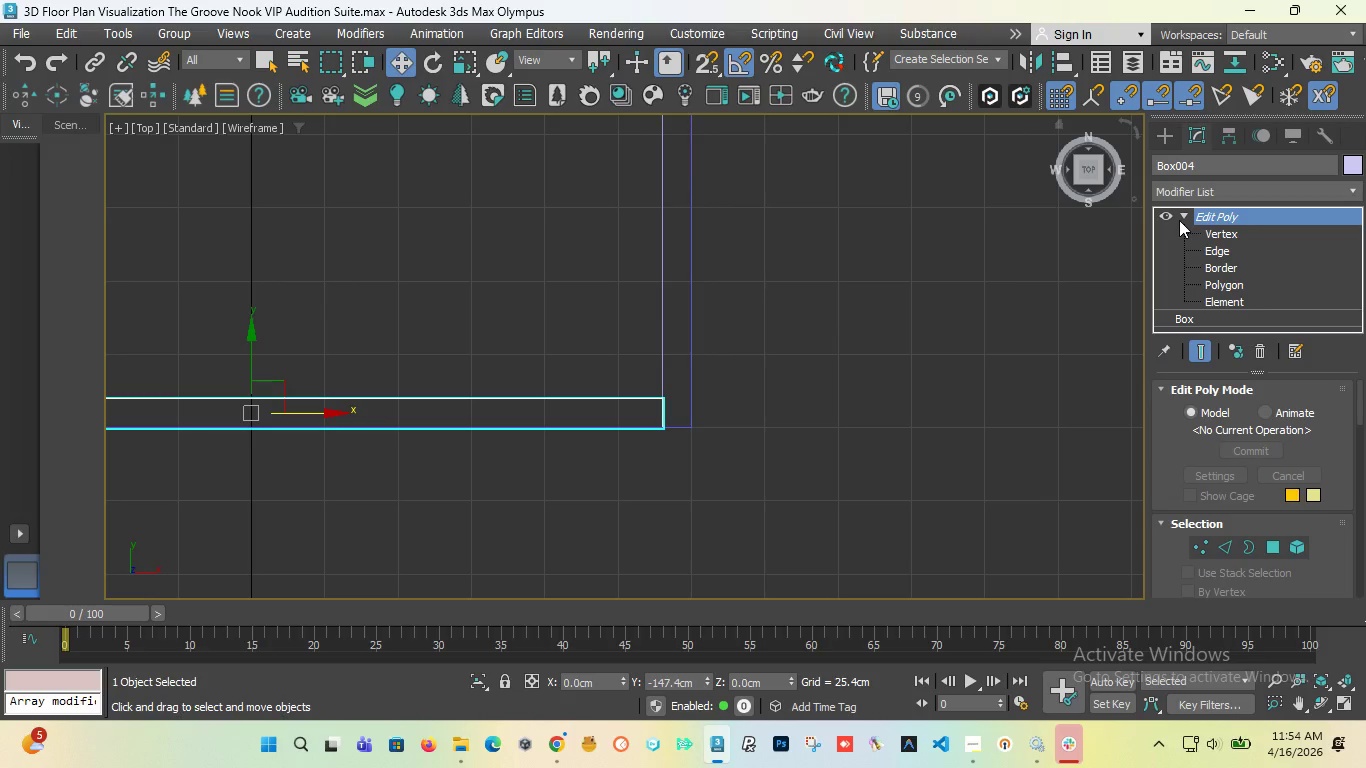 
scroll: coordinate [764, 293], scroll_direction: down, amount: 5.0
 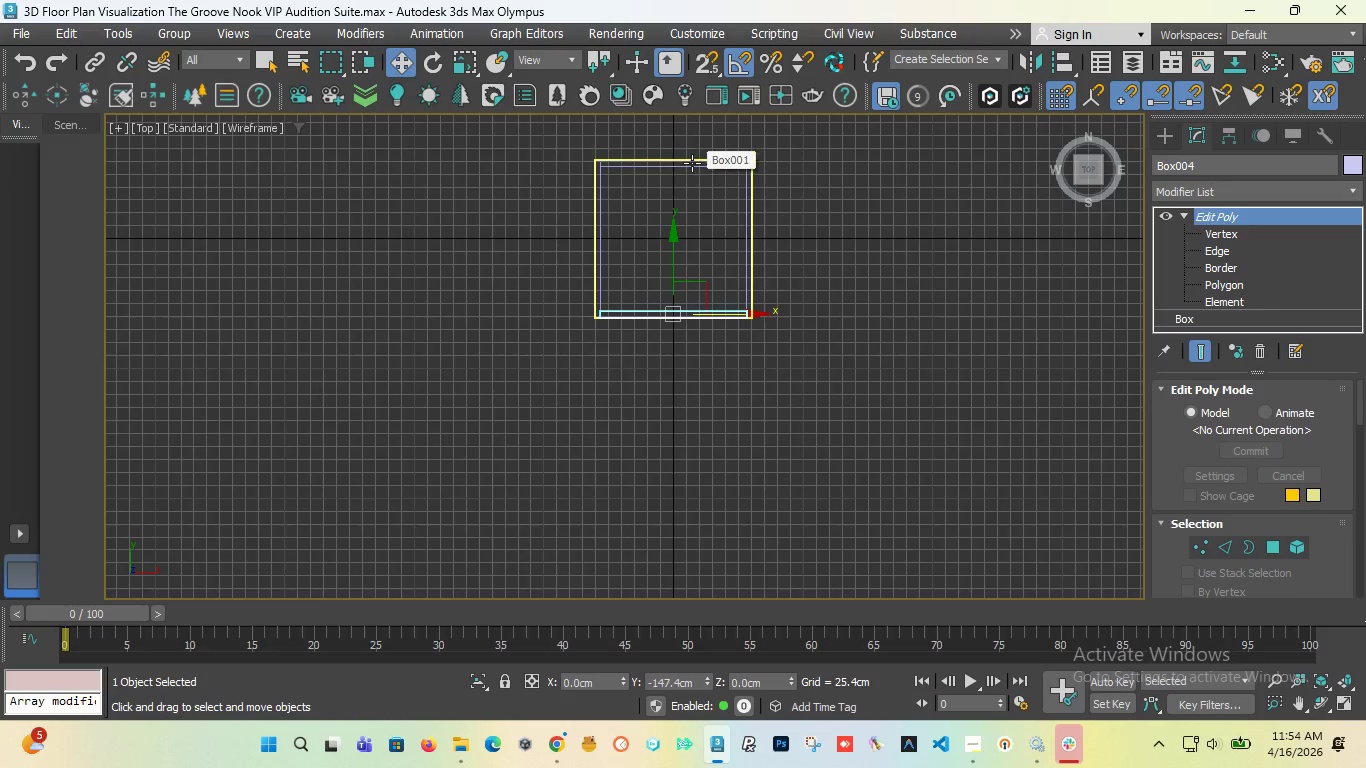 
left_click([692, 163])
 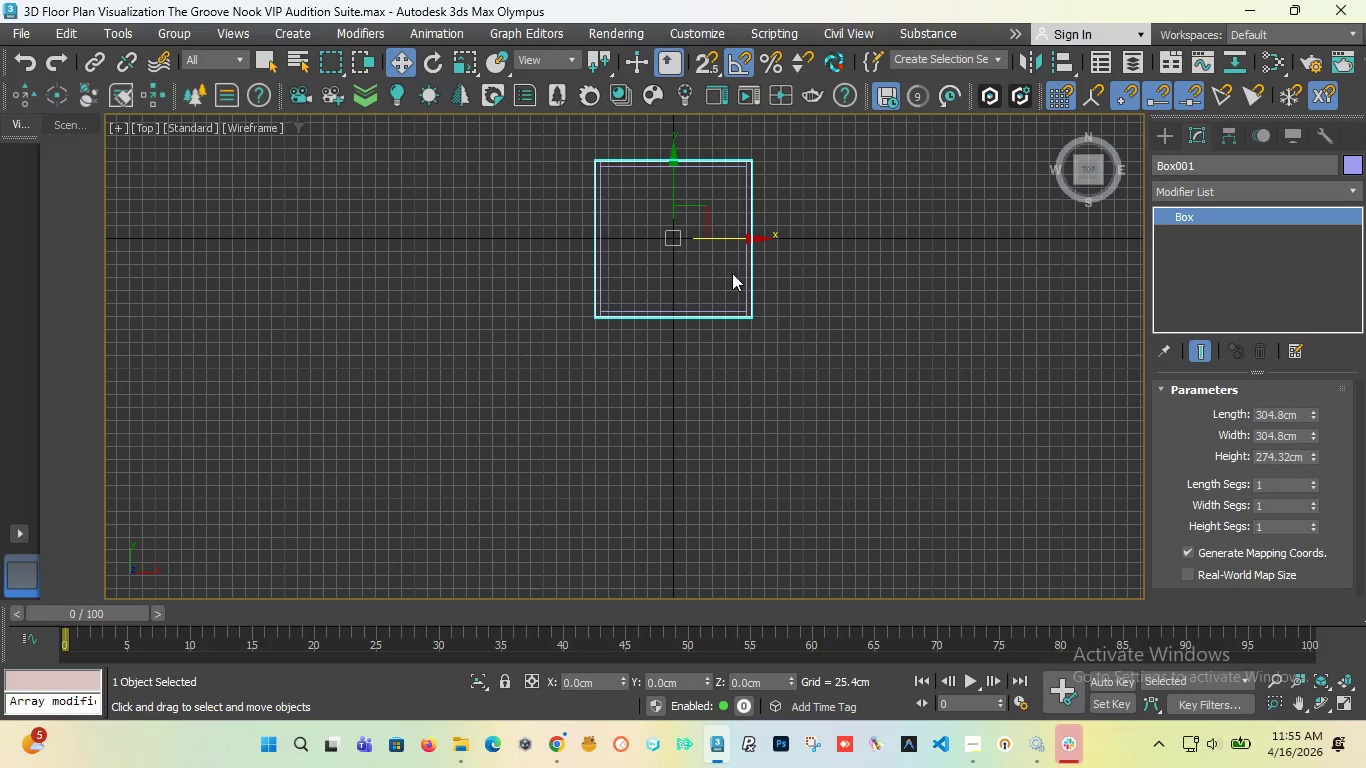 
left_click([829, 249])
 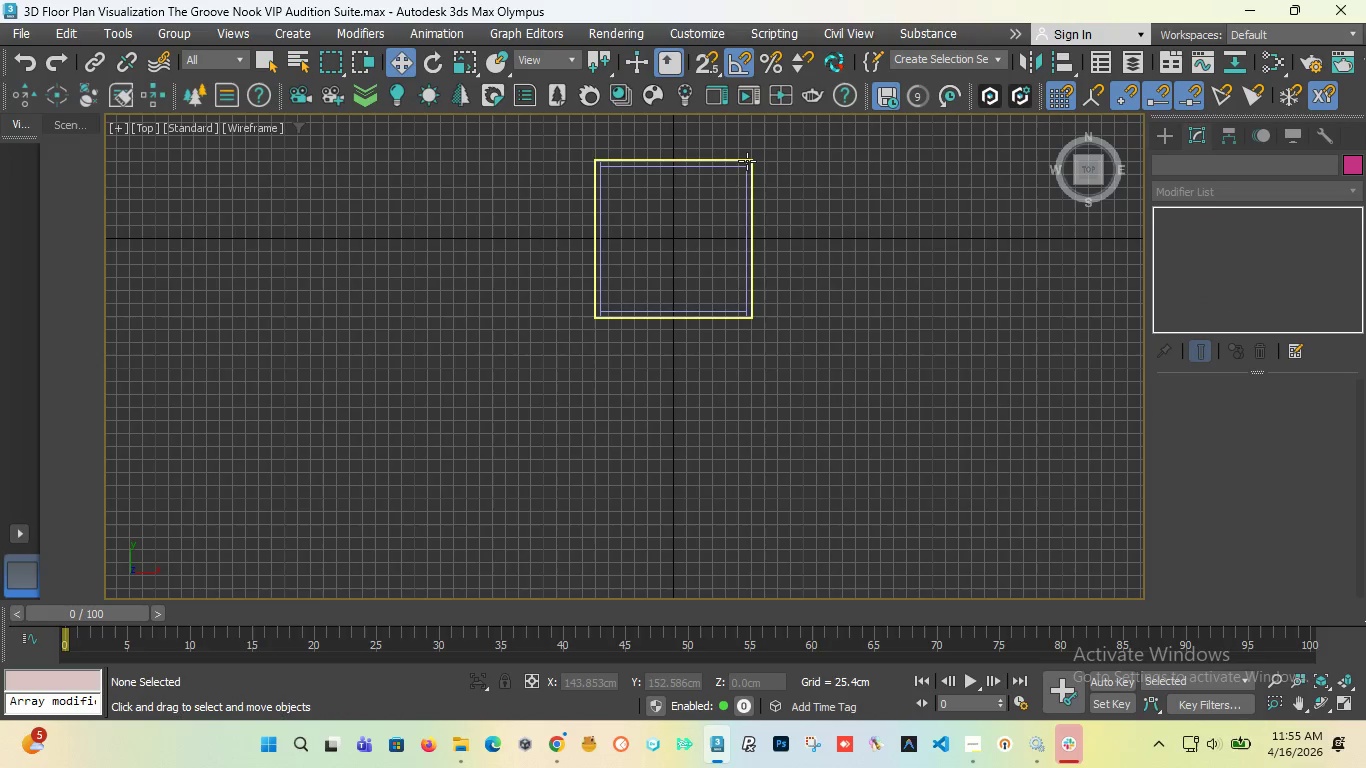 
left_click([747, 161])
 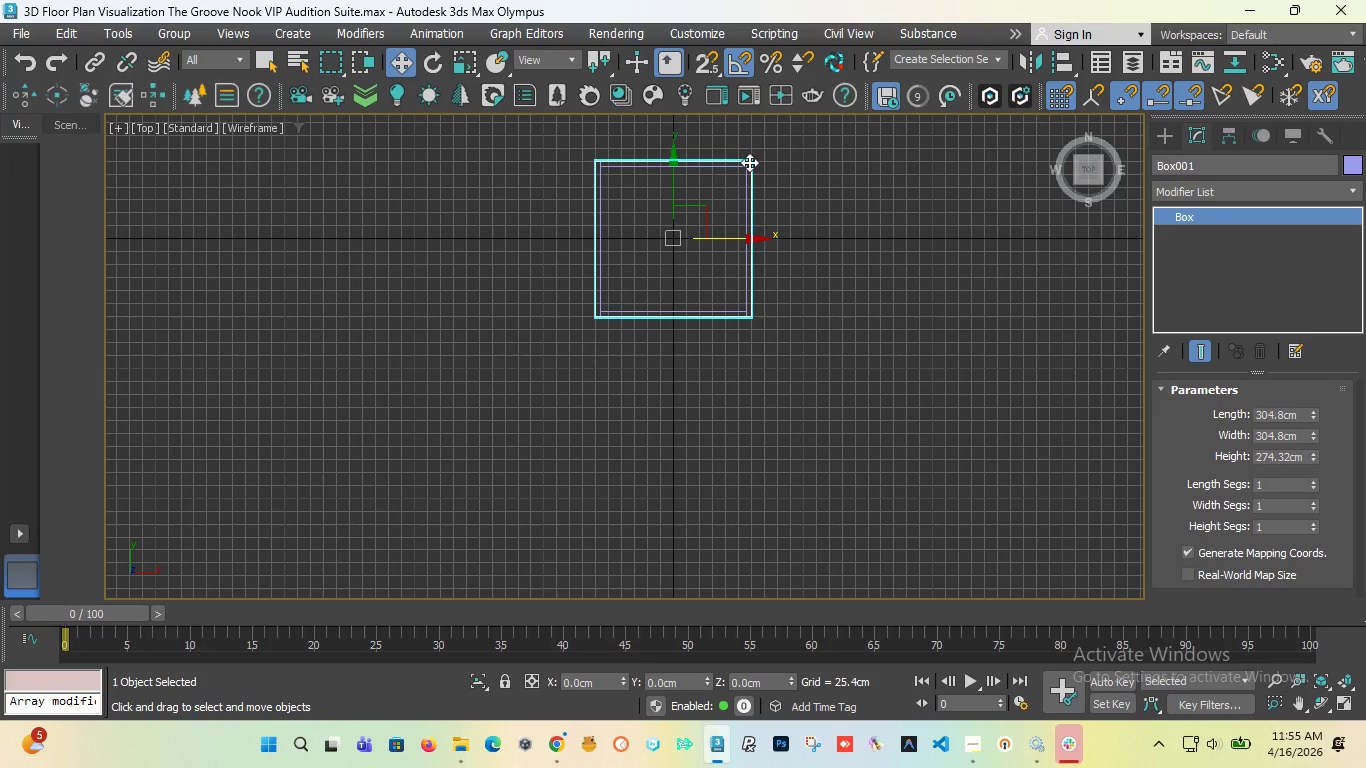 
key(Delete)
 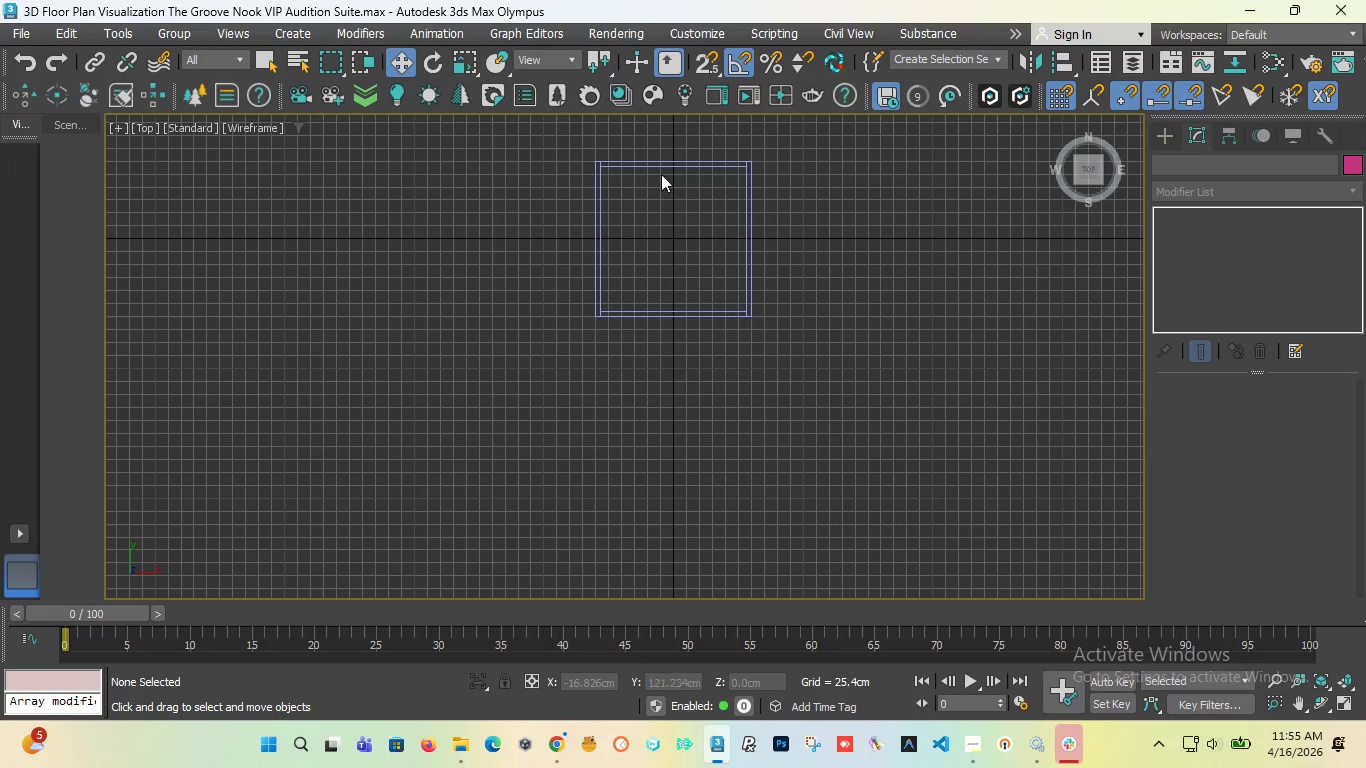 
scroll: coordinate [651, 156], scroll_direction: up, amount: 2.0
 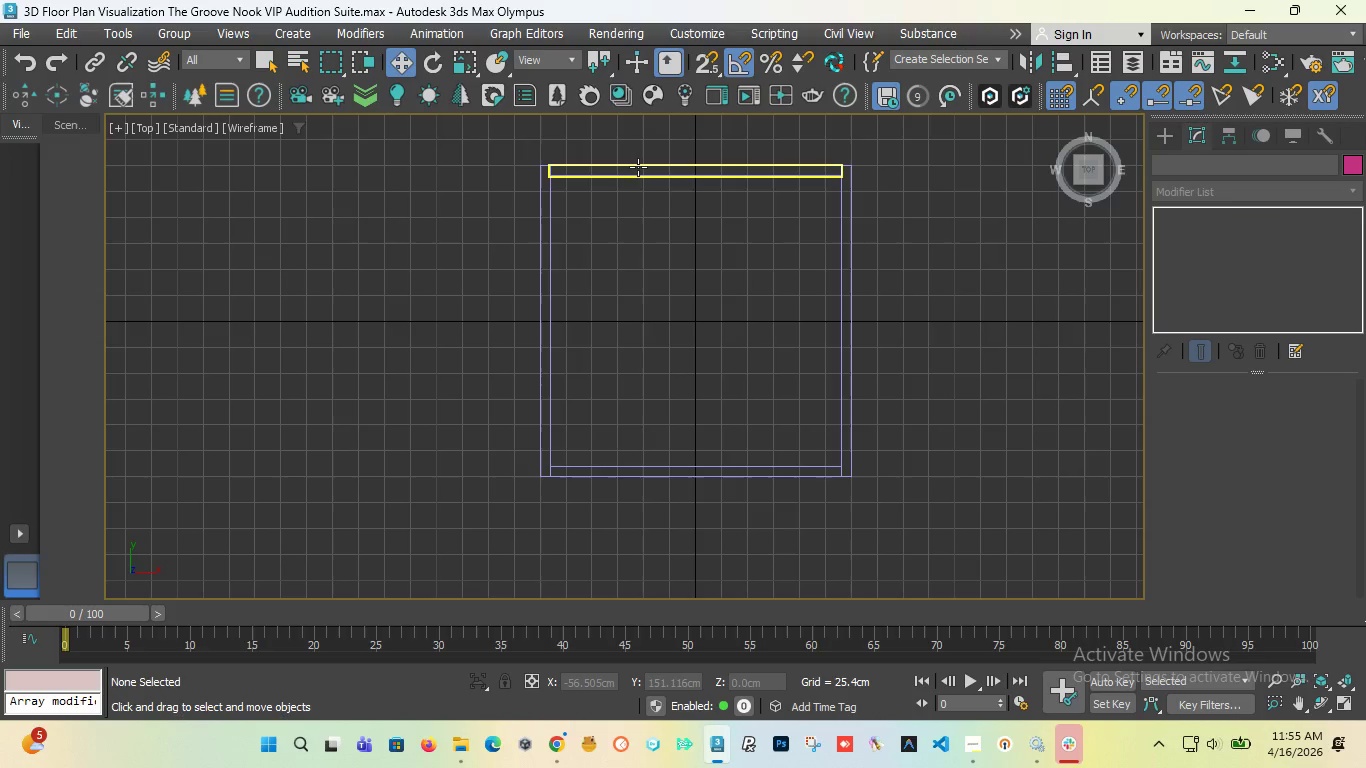 
left_click([638, 167])
 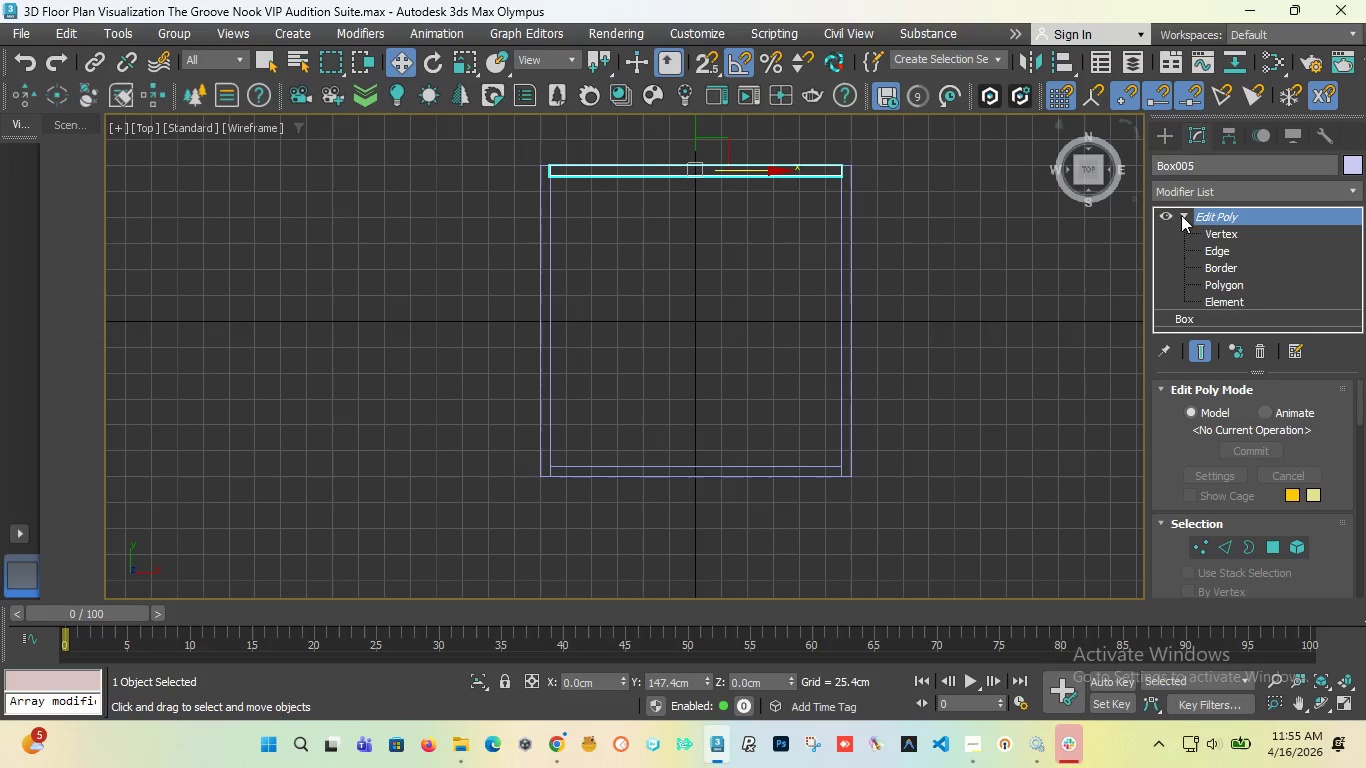 
left_click([1183, 214])
 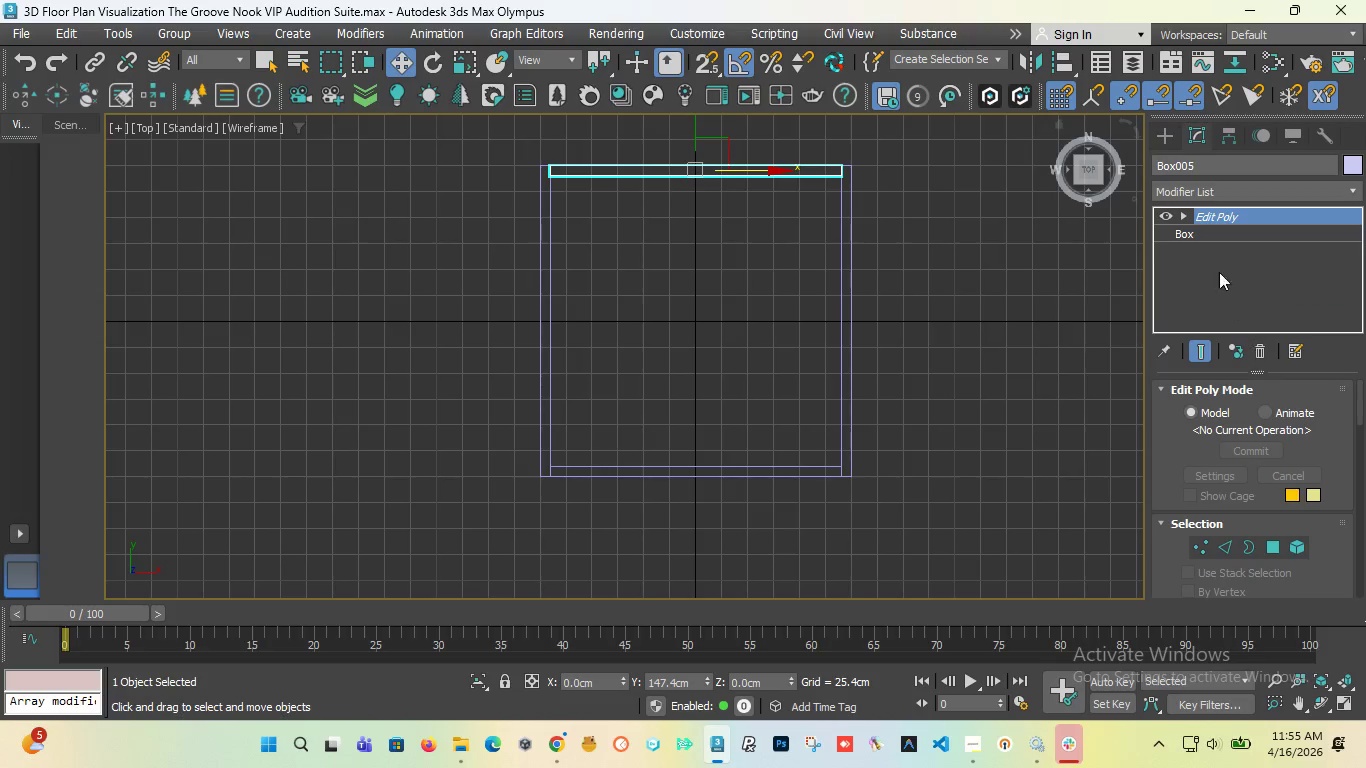 
left_click([1163, 215])
 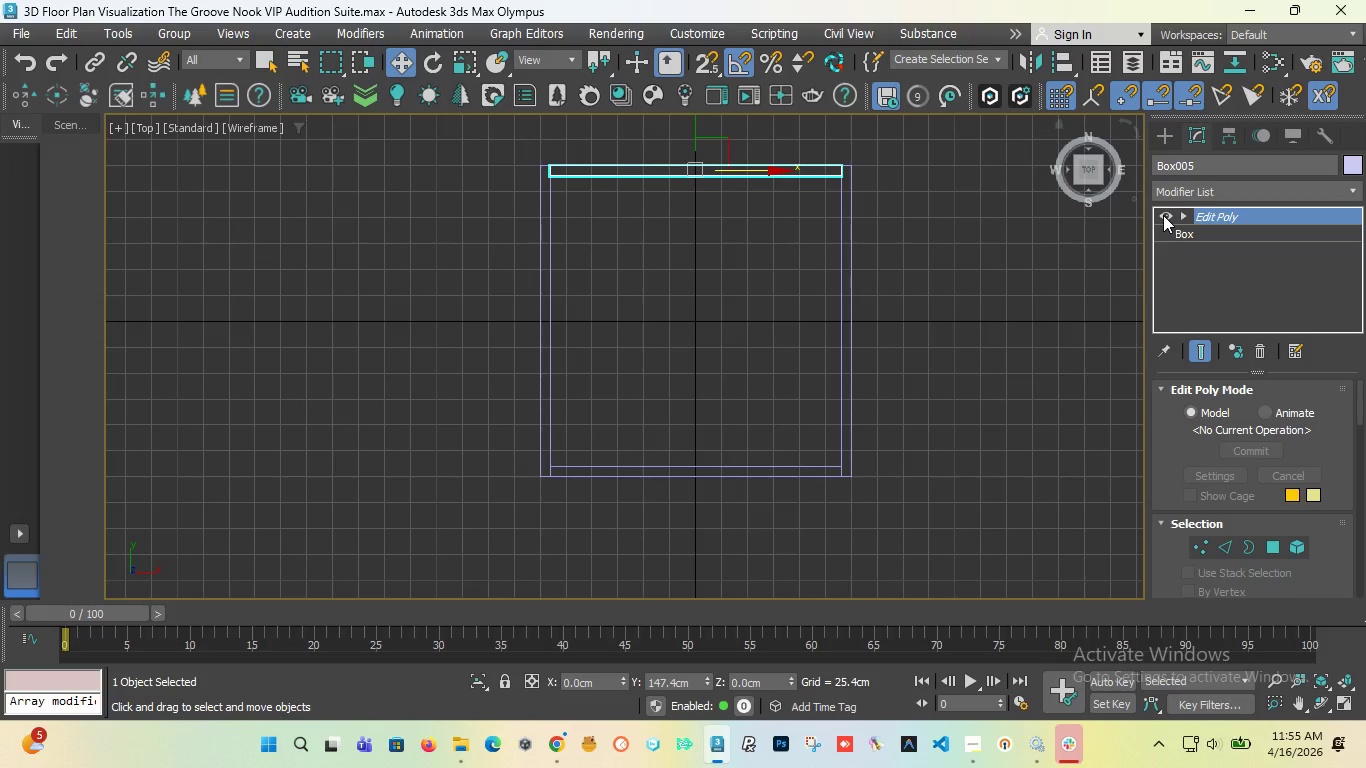 
double_click([1163, 215])
 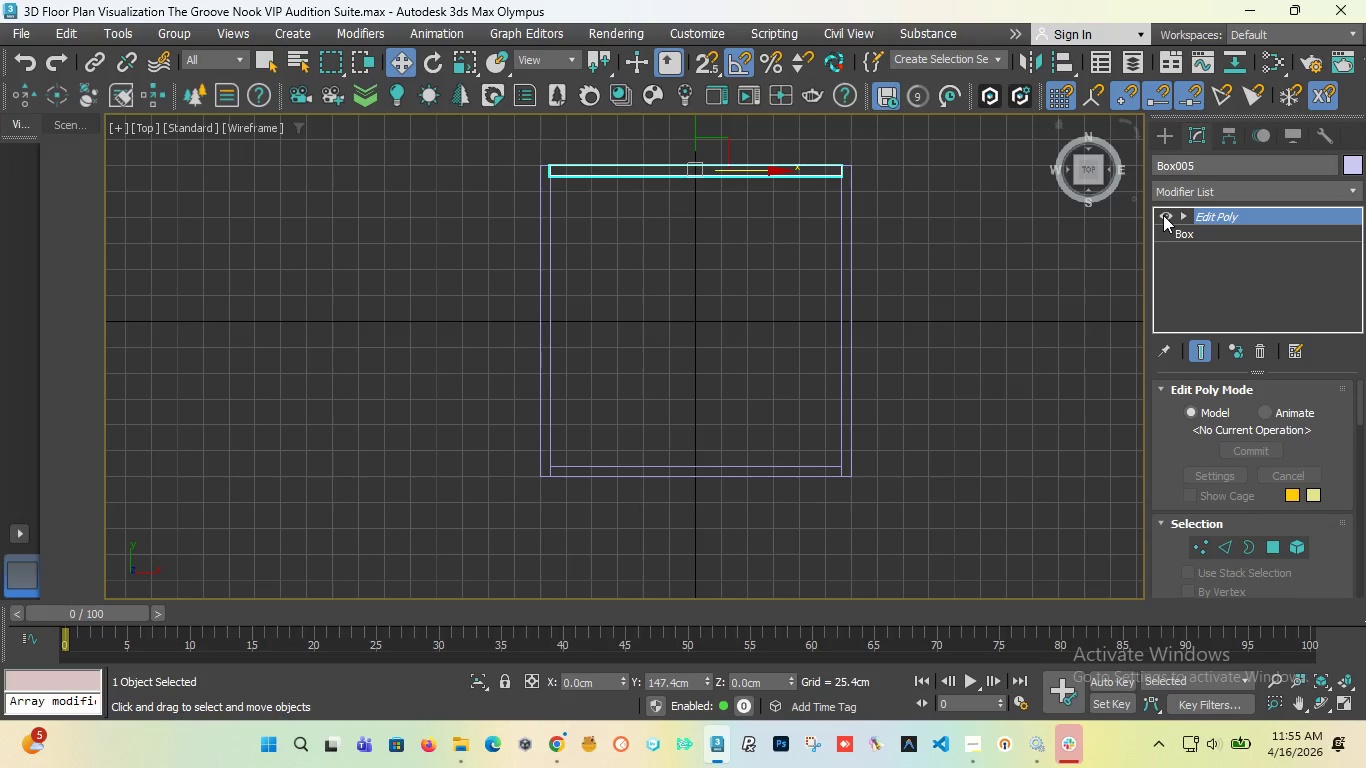 
double_click([1163, 215])
 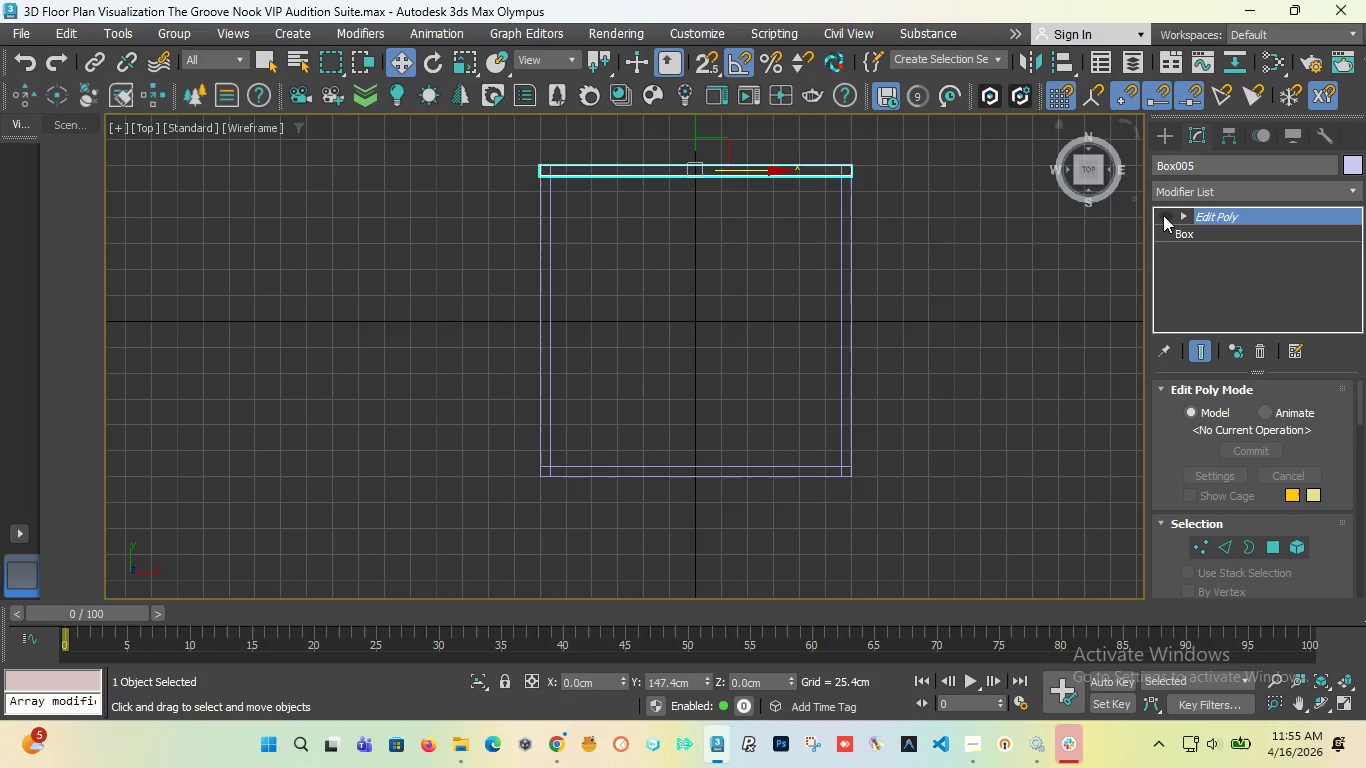 
left_click([1163, 215])
 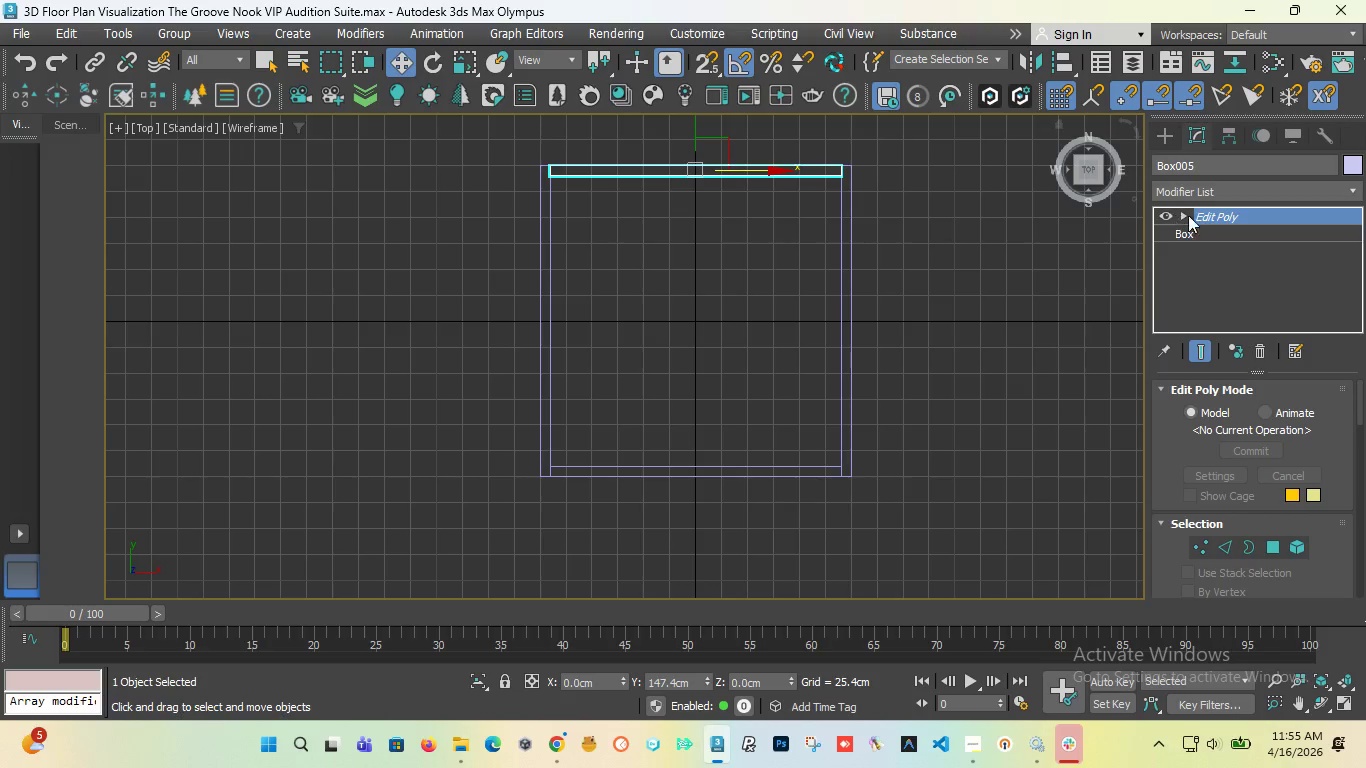 
hold_key(key=ControlLeft, duration=0.84)
left_click([752, 468])
 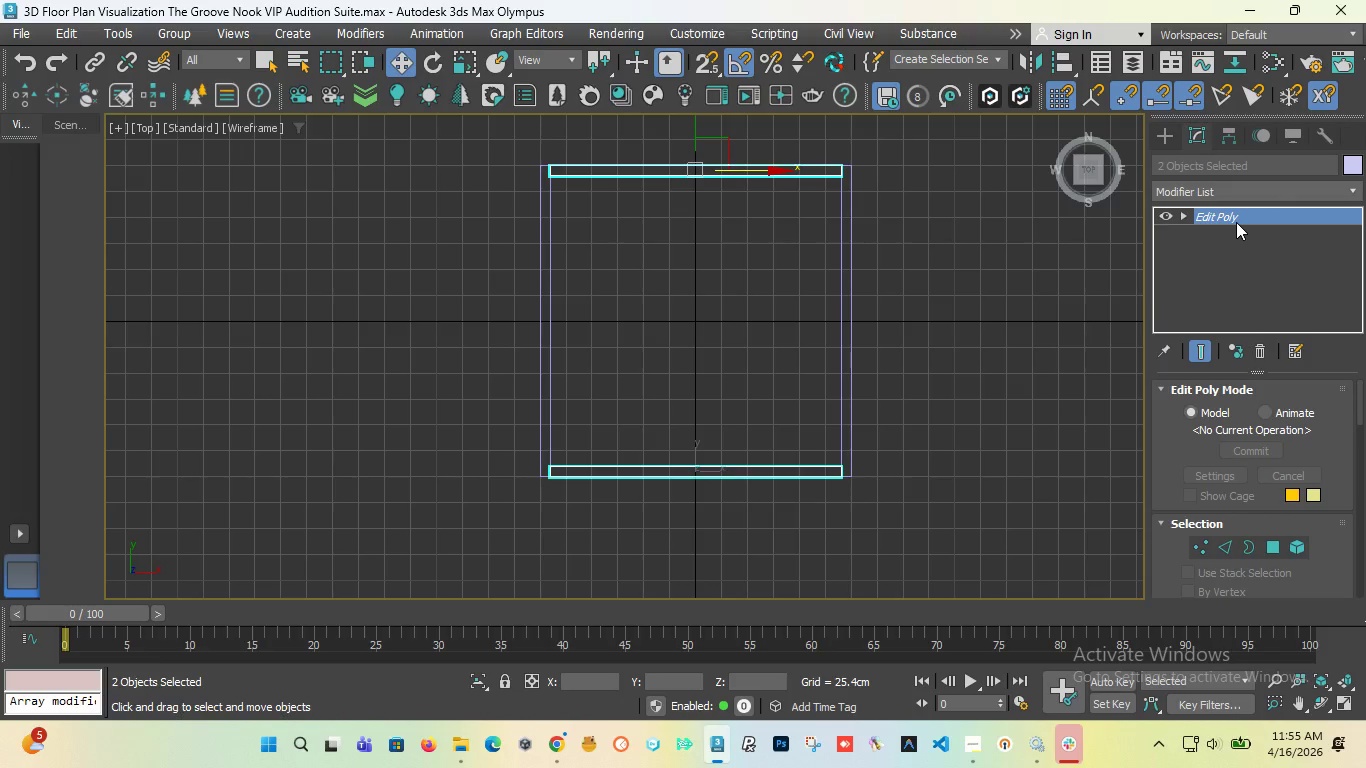 
right_click([1240, 218])
 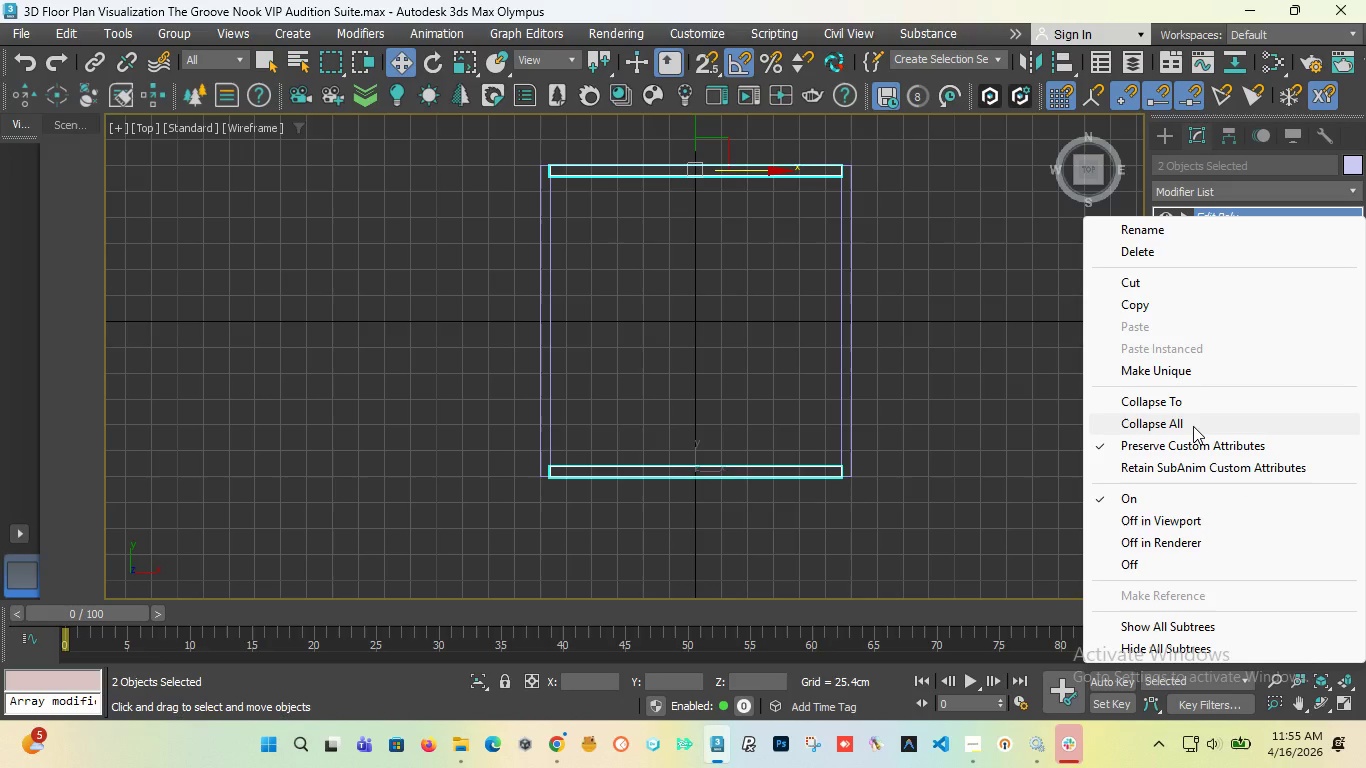 
left_click([1193, 426])
 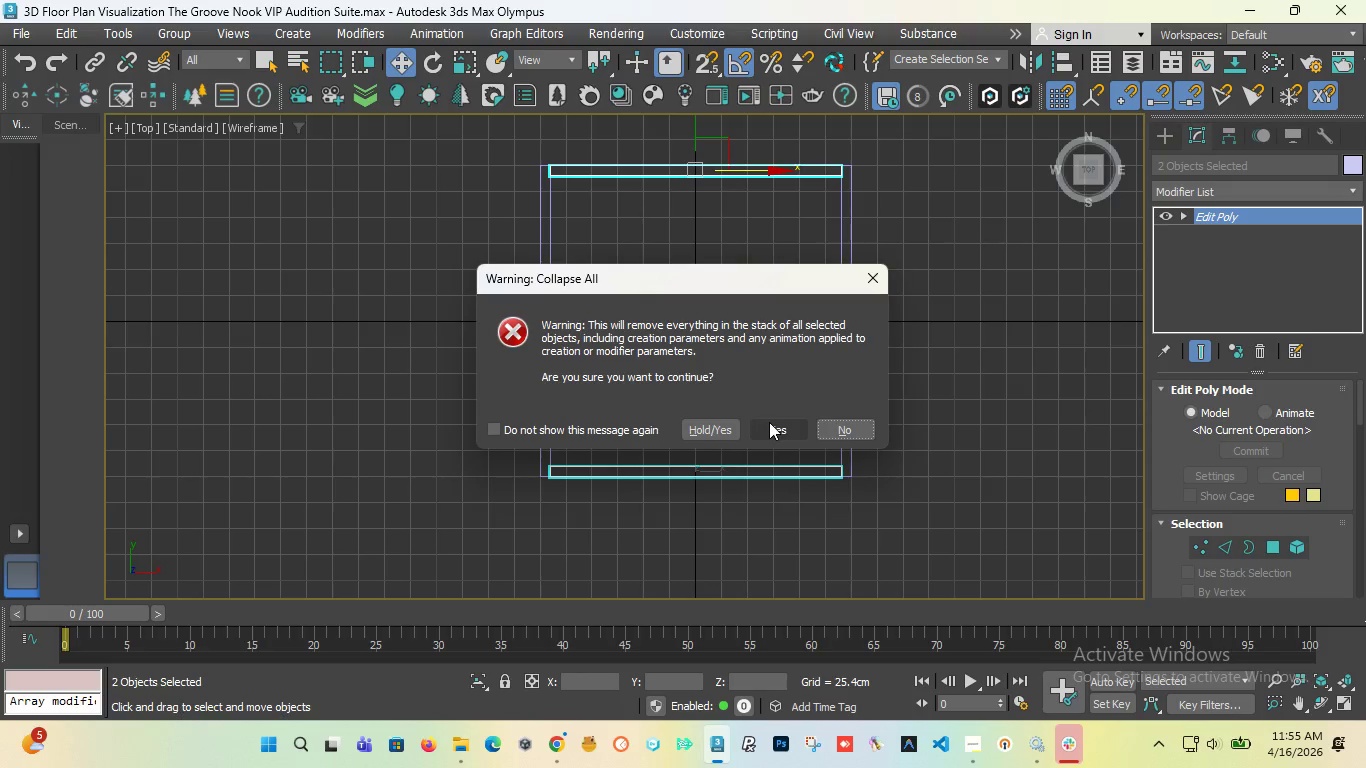 
left_click([770, 423])
 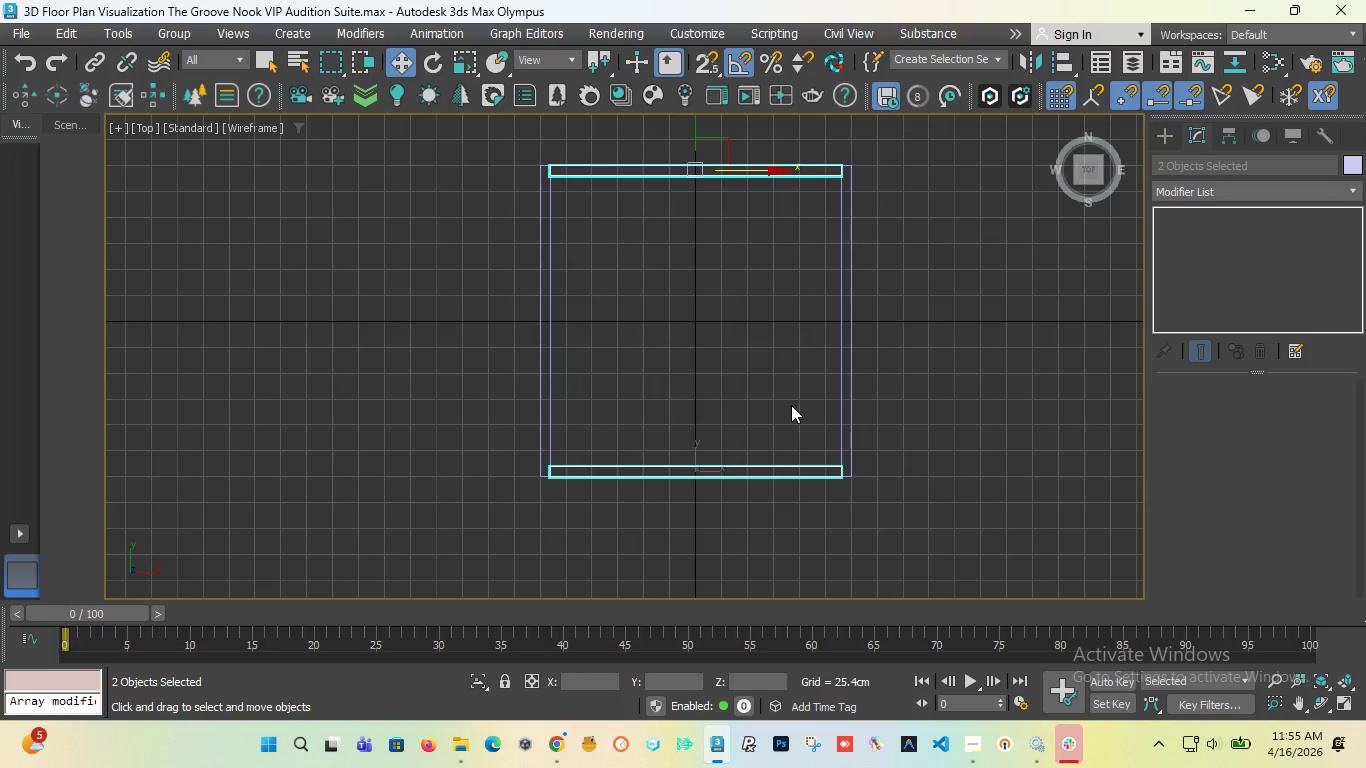 
wait(15.5)
 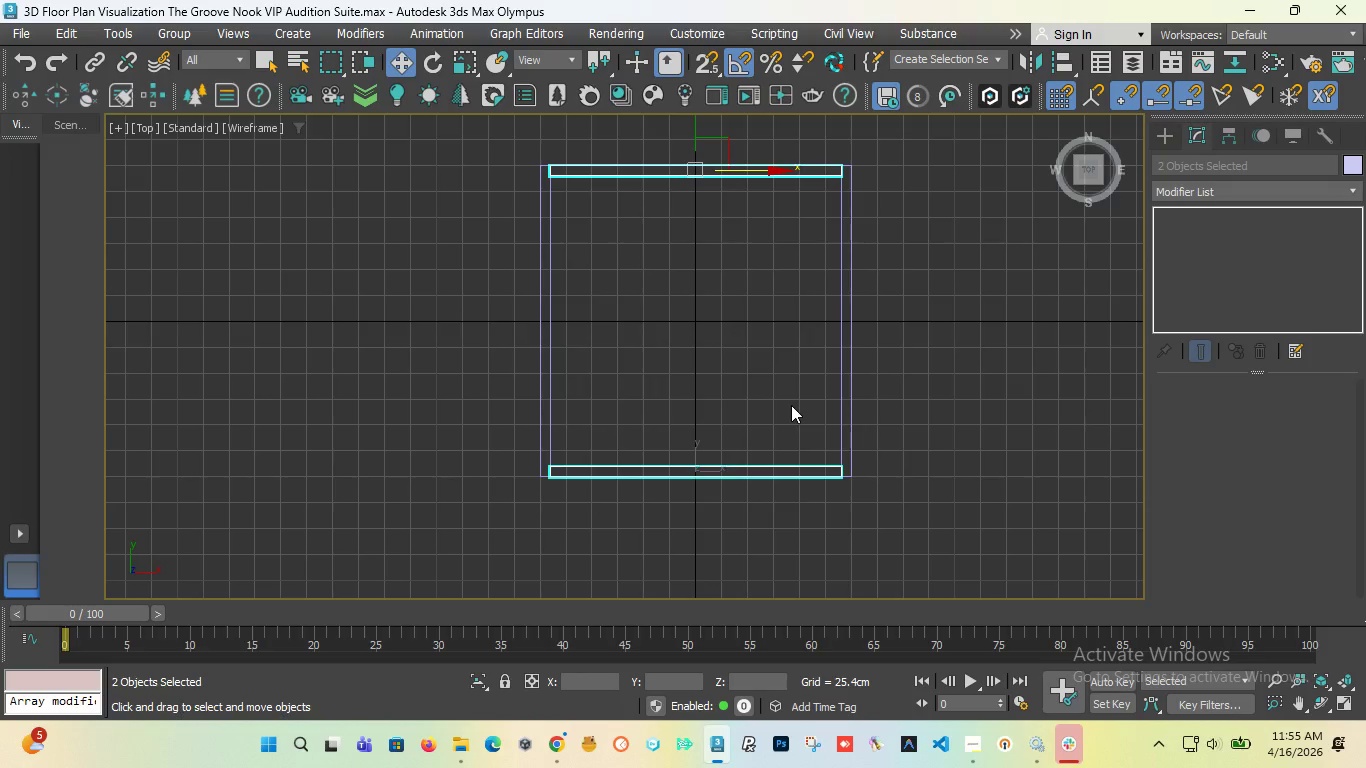 
left_click([982, 747])